 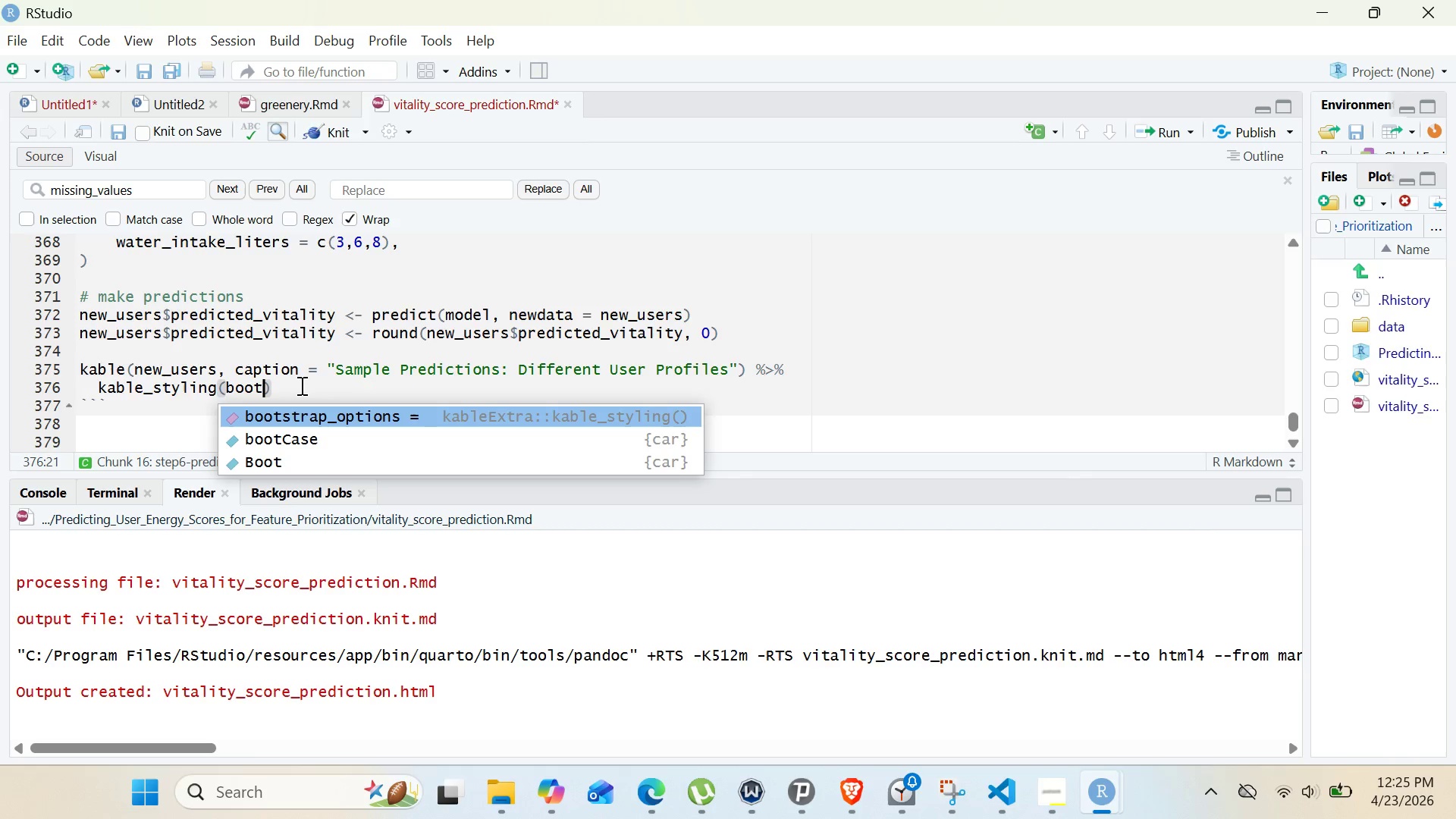 
key(Enter)
 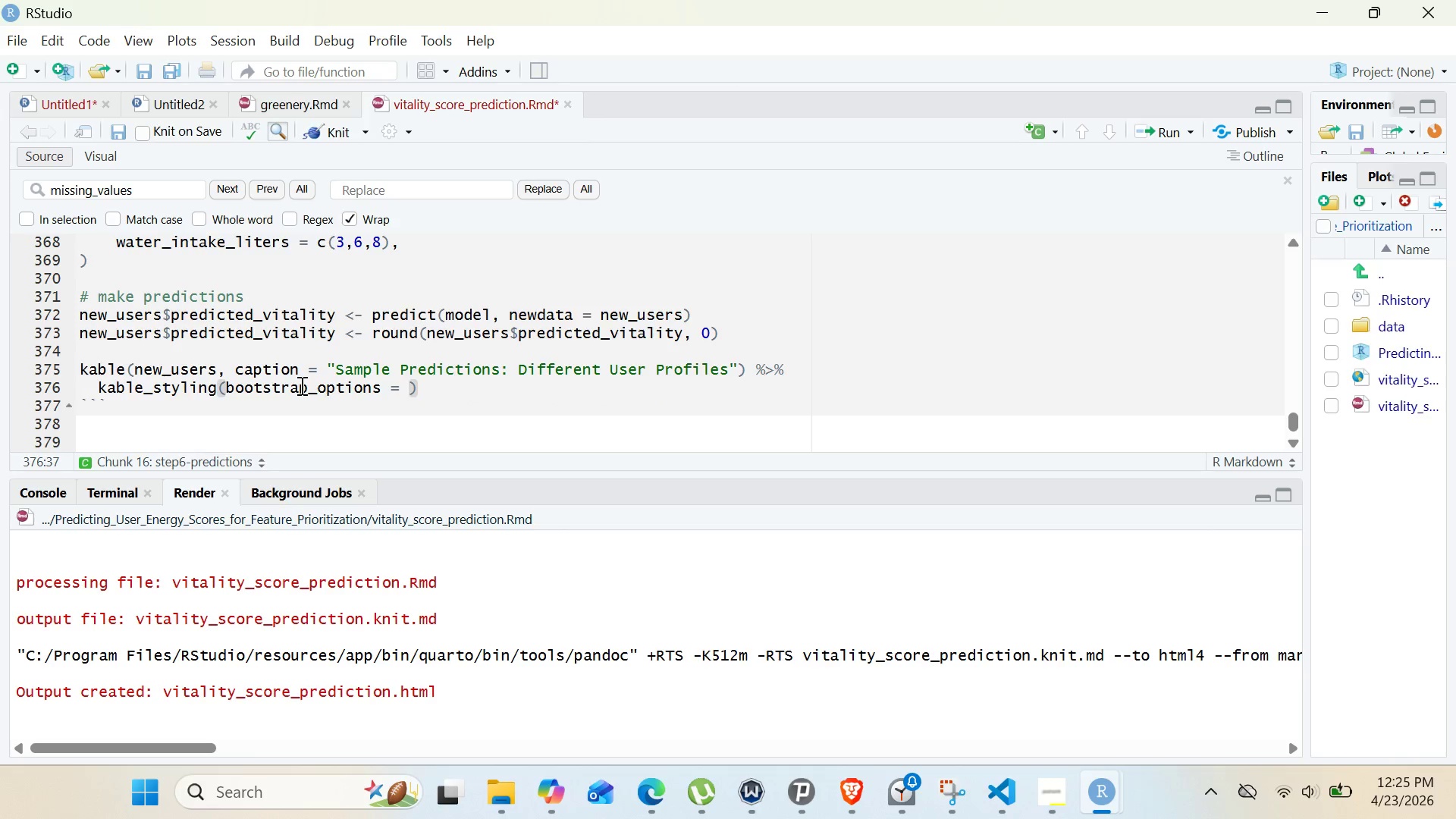 
type(c("striped)
 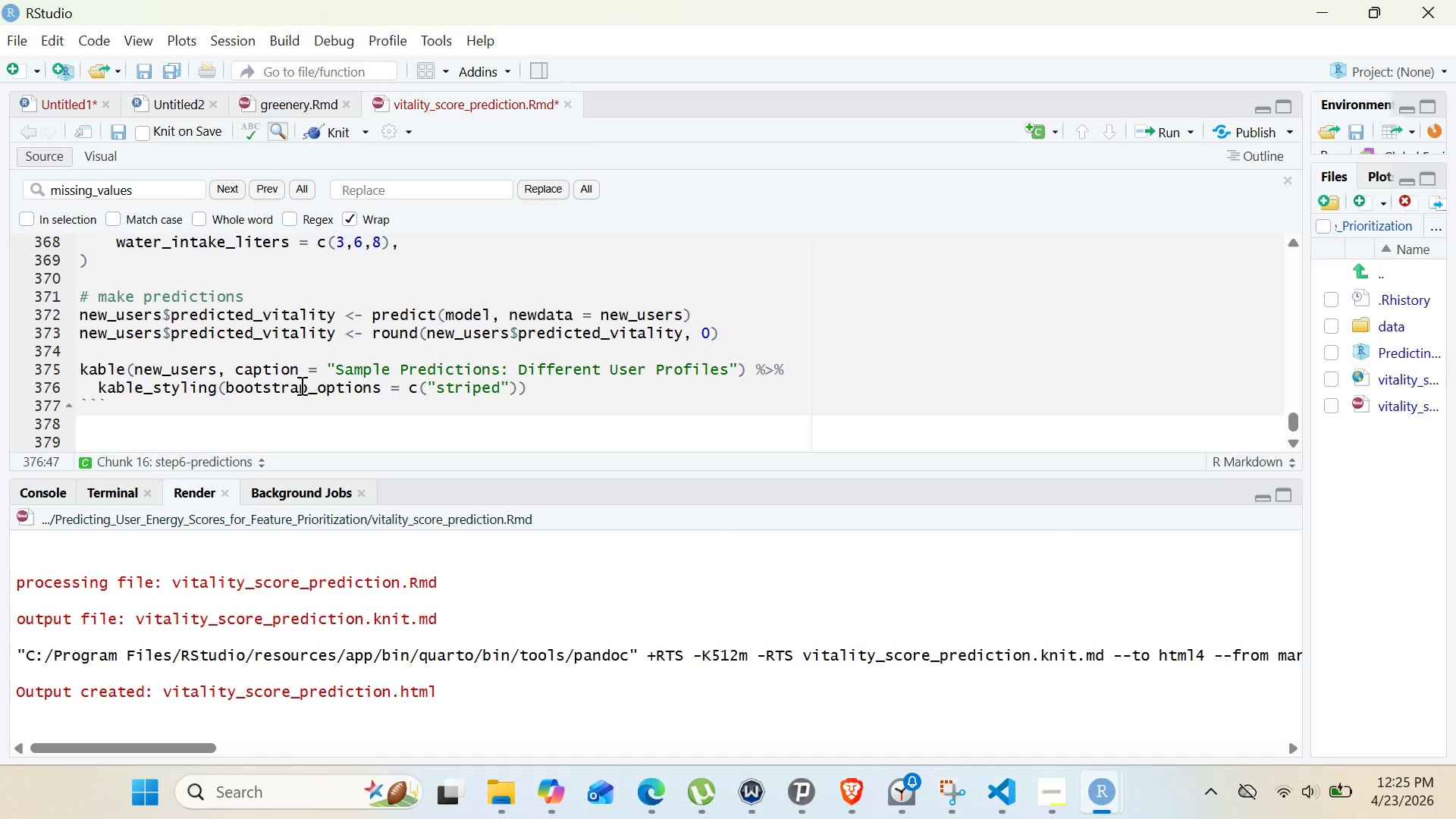 
key(ArrowRight)
 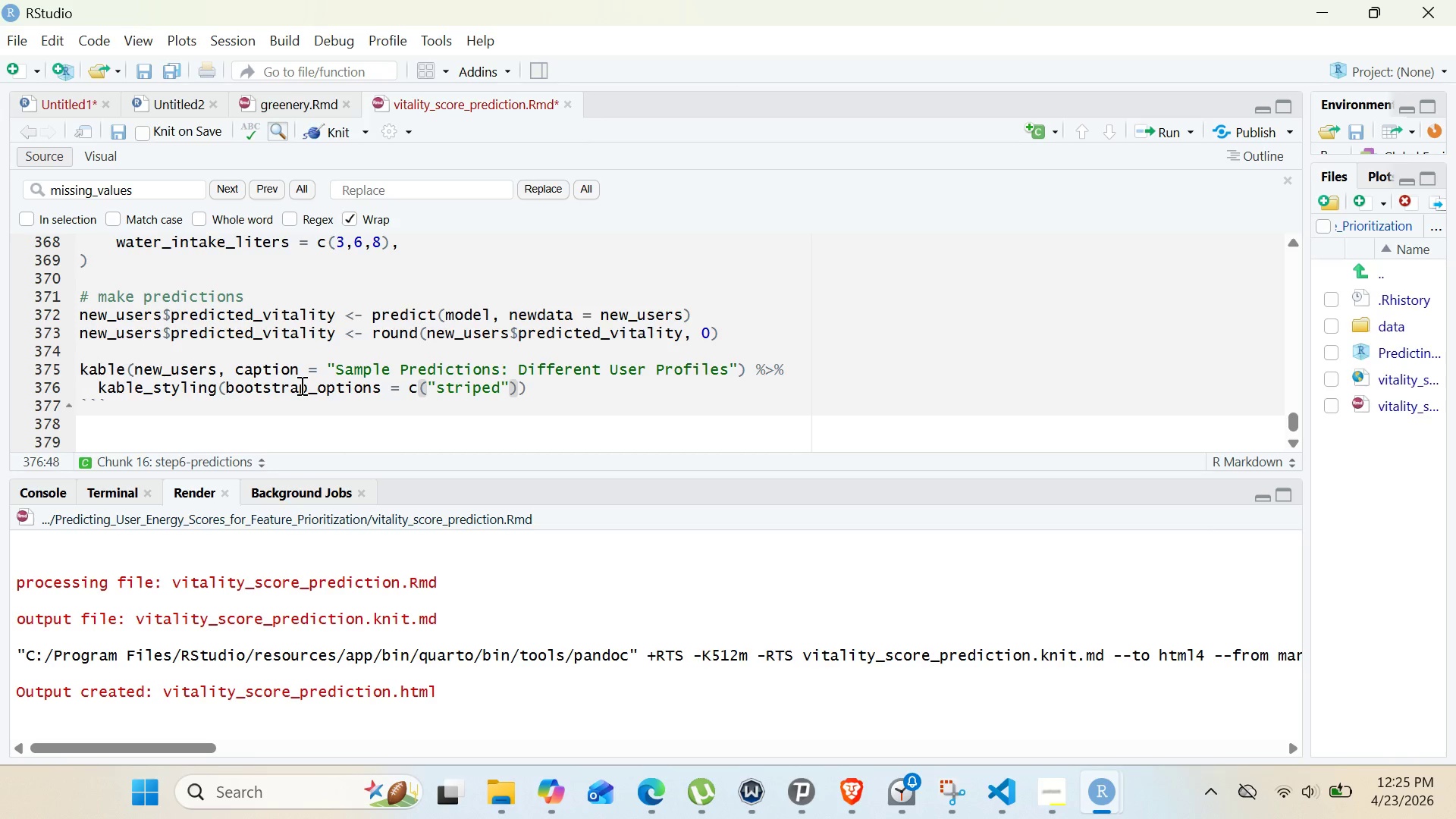 
type(, "hover)
 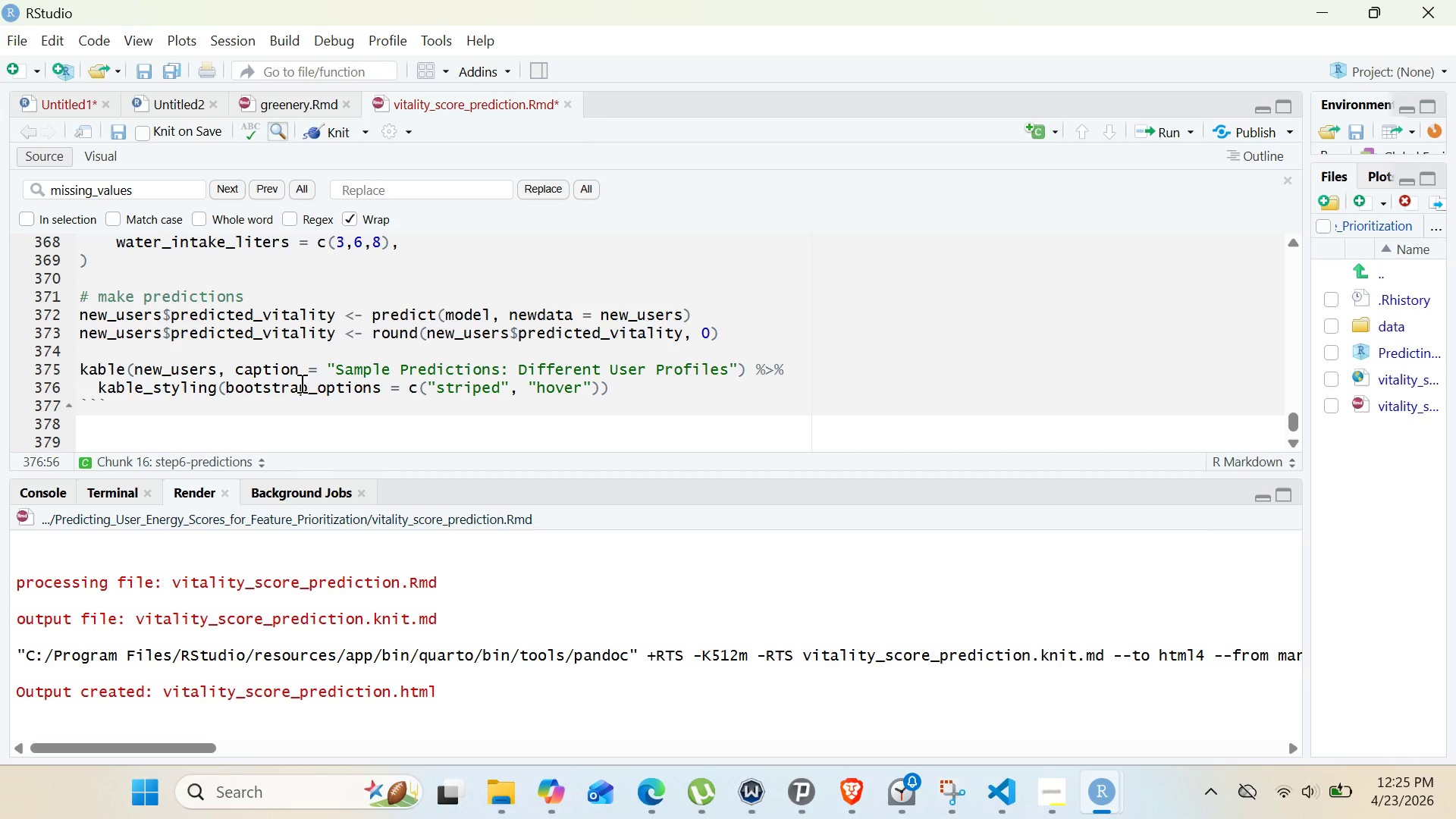 
key(ArrowRight)
 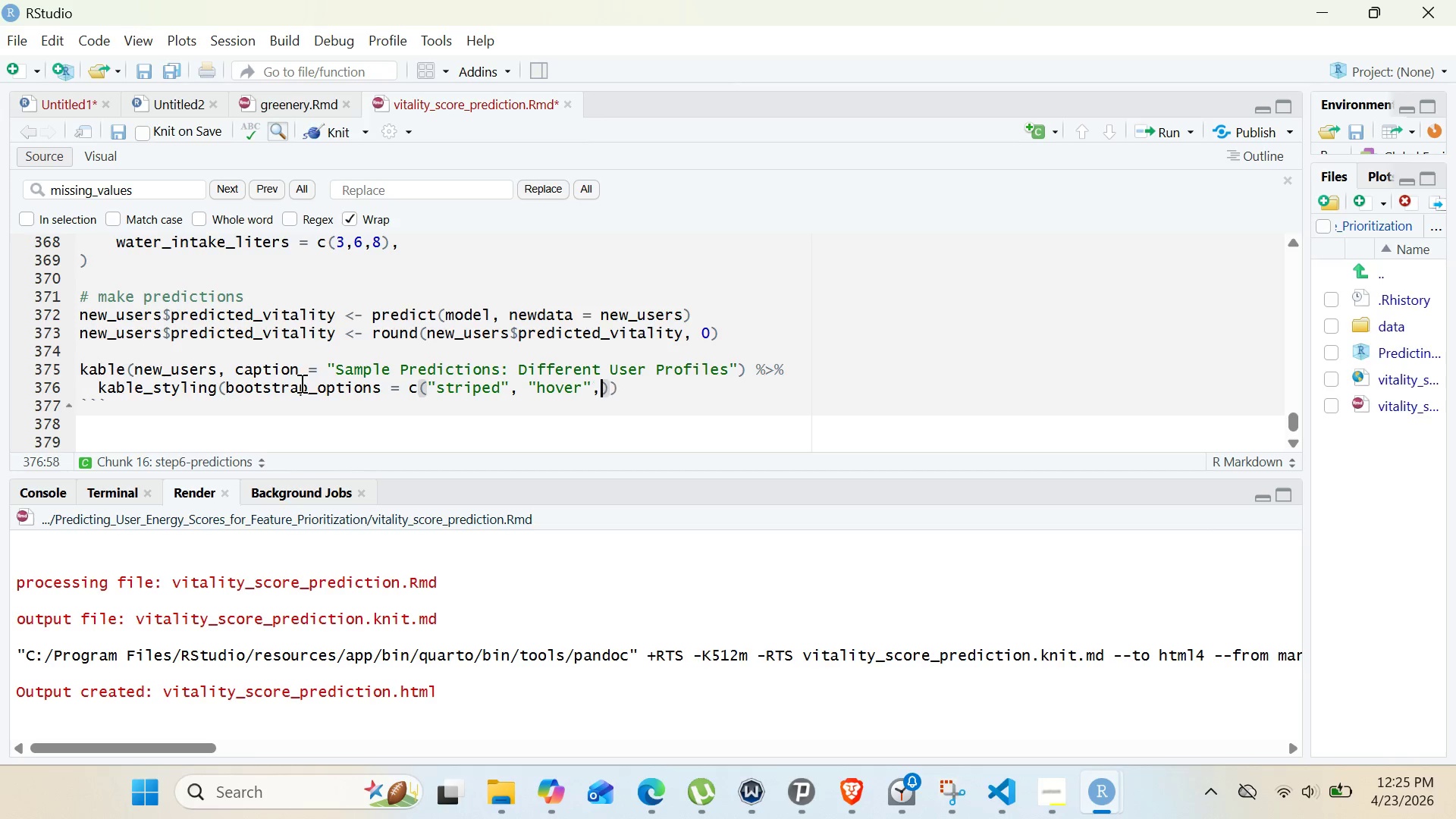 
type(, "info)
 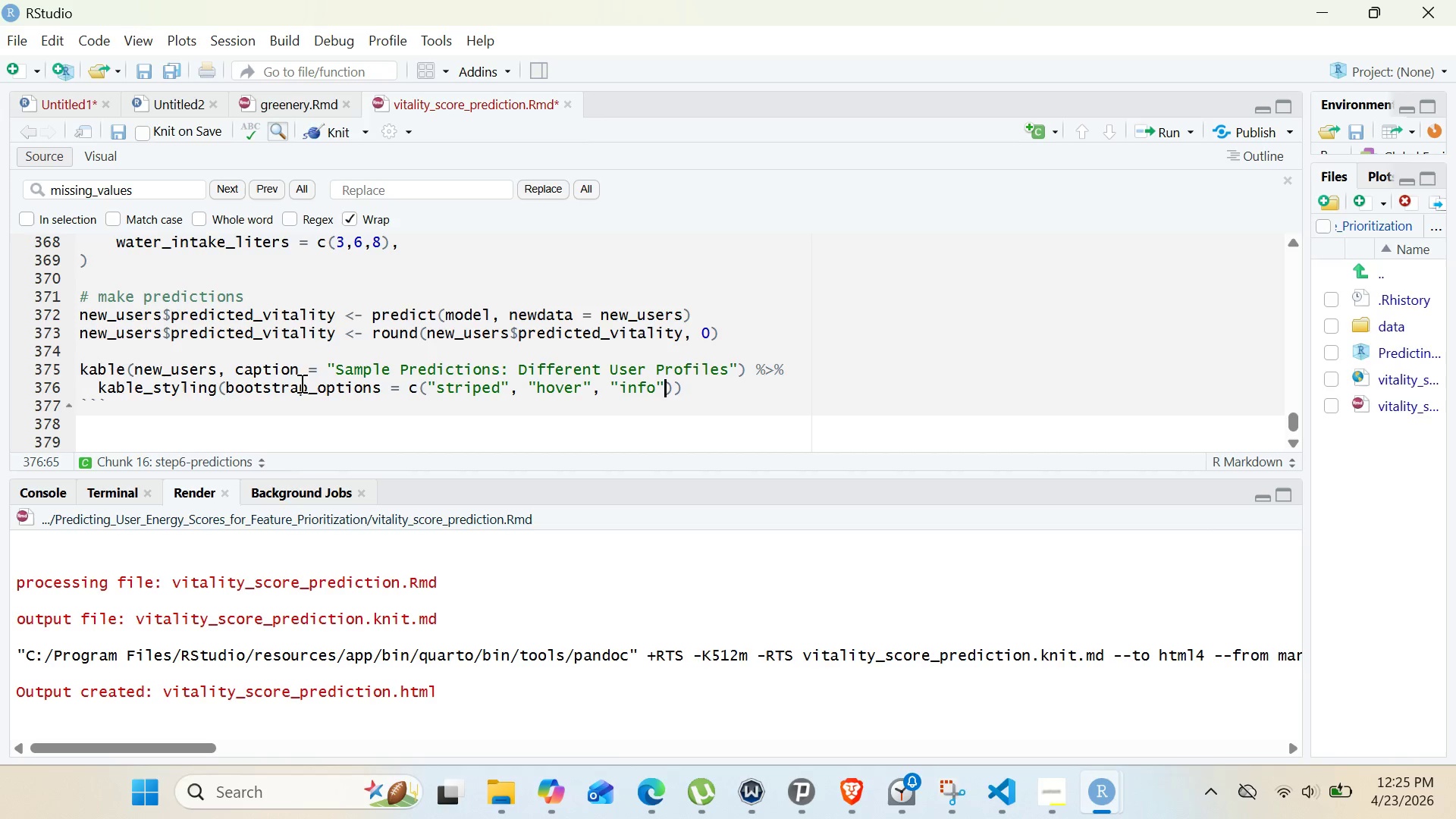 
key(ArrowRight)
 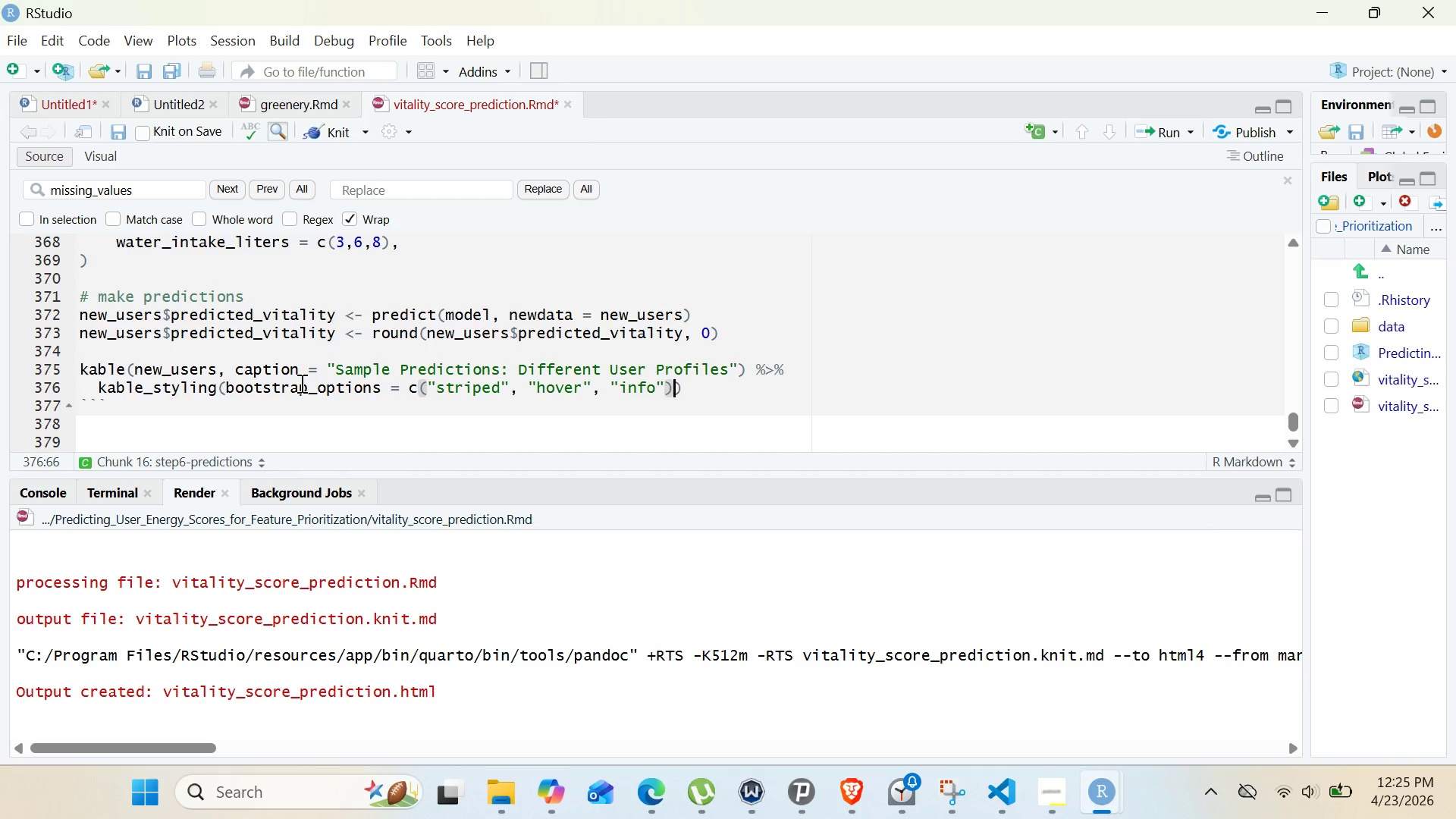 
key(ArrowRight)
 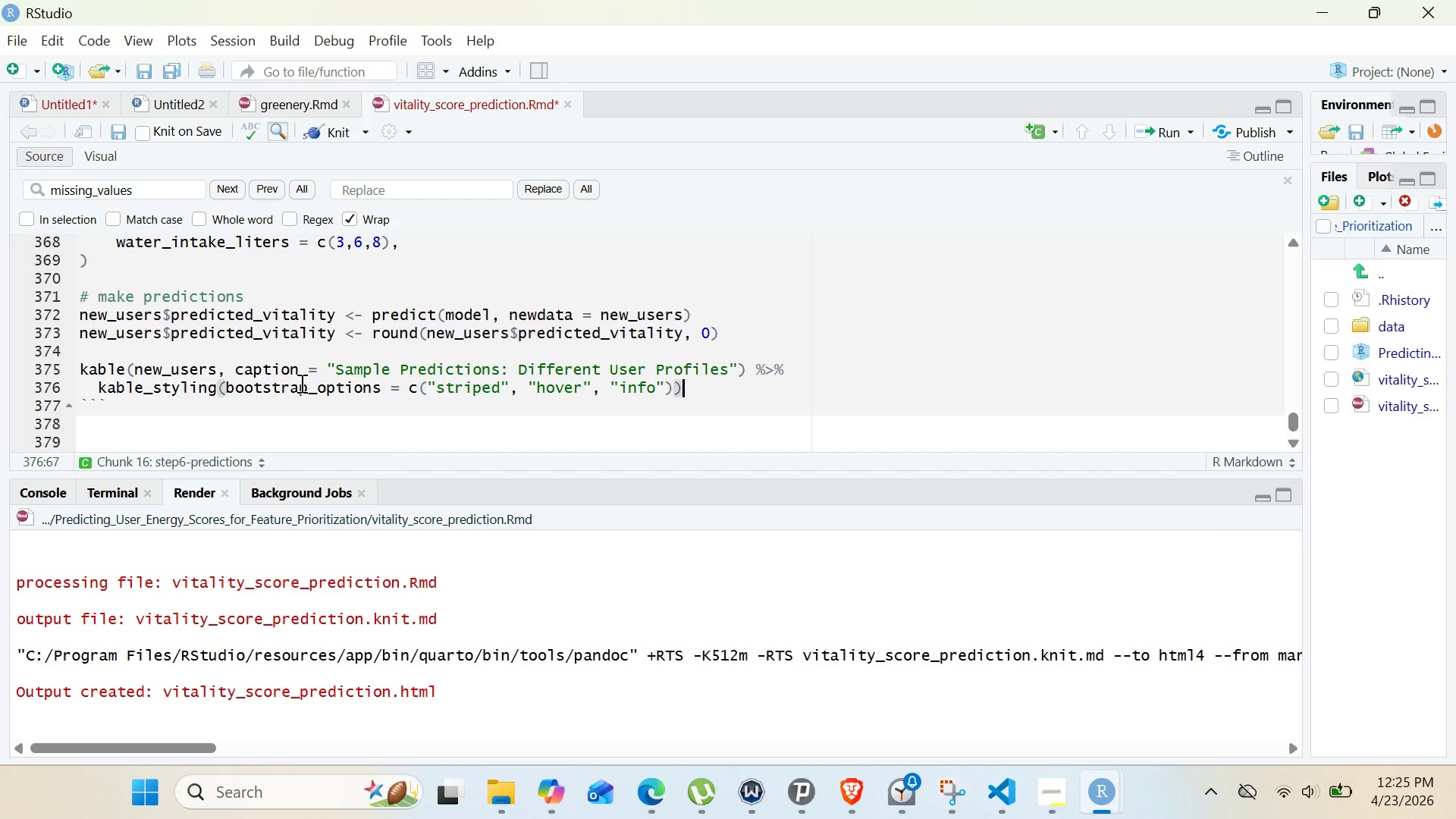 
key(ArrowRight)
 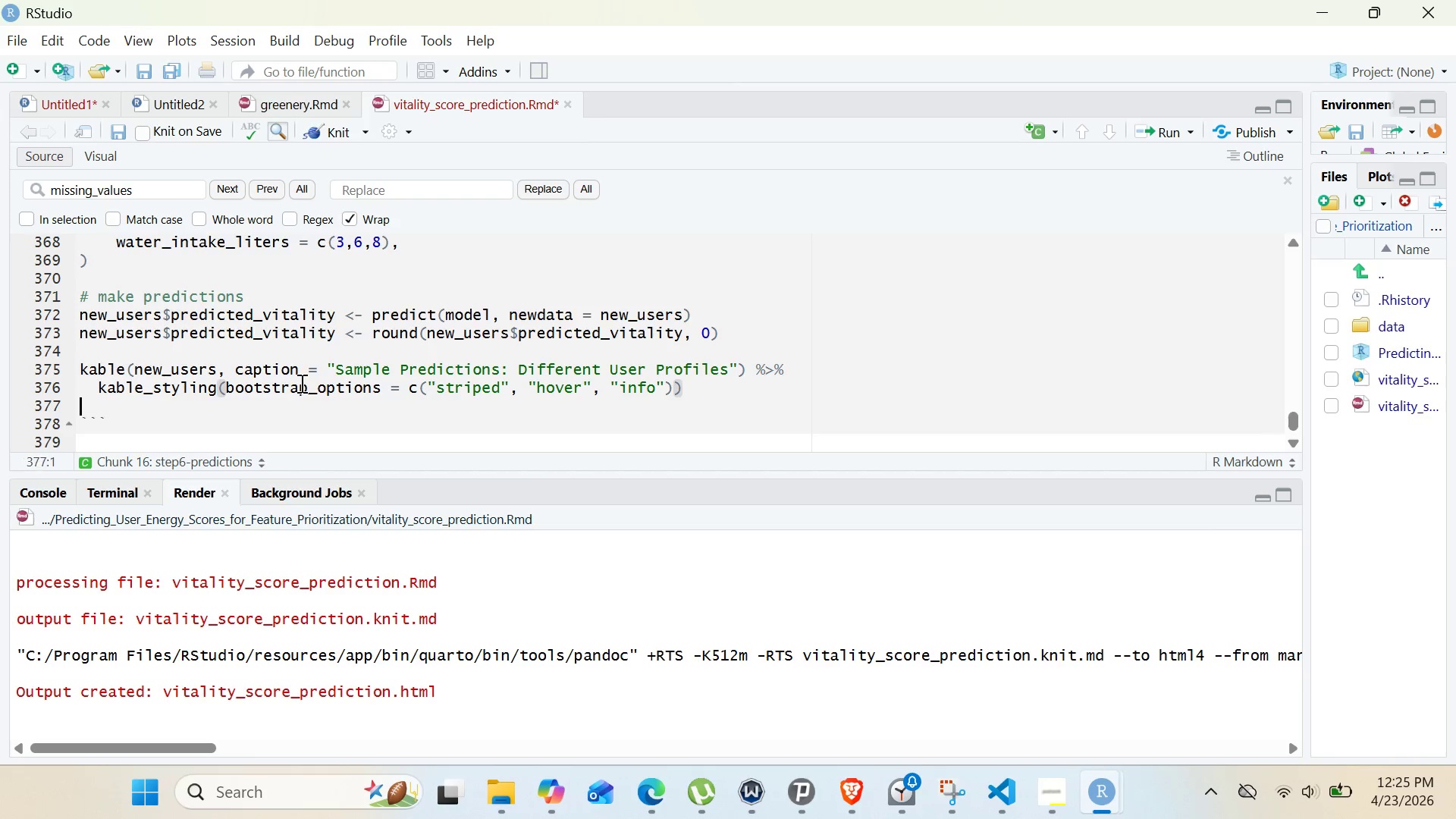 
key(Enter)
 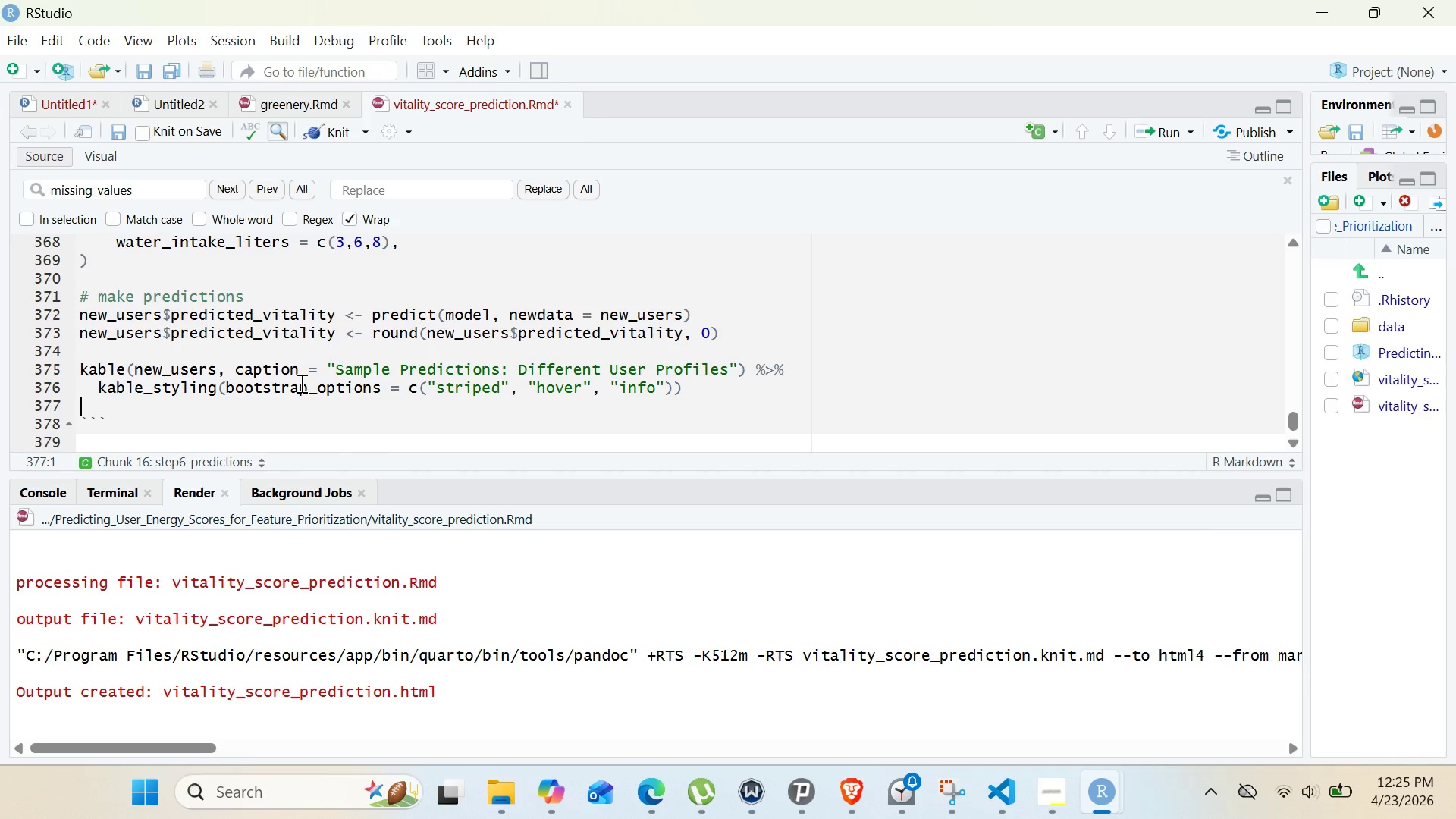 
key(Backspace)
 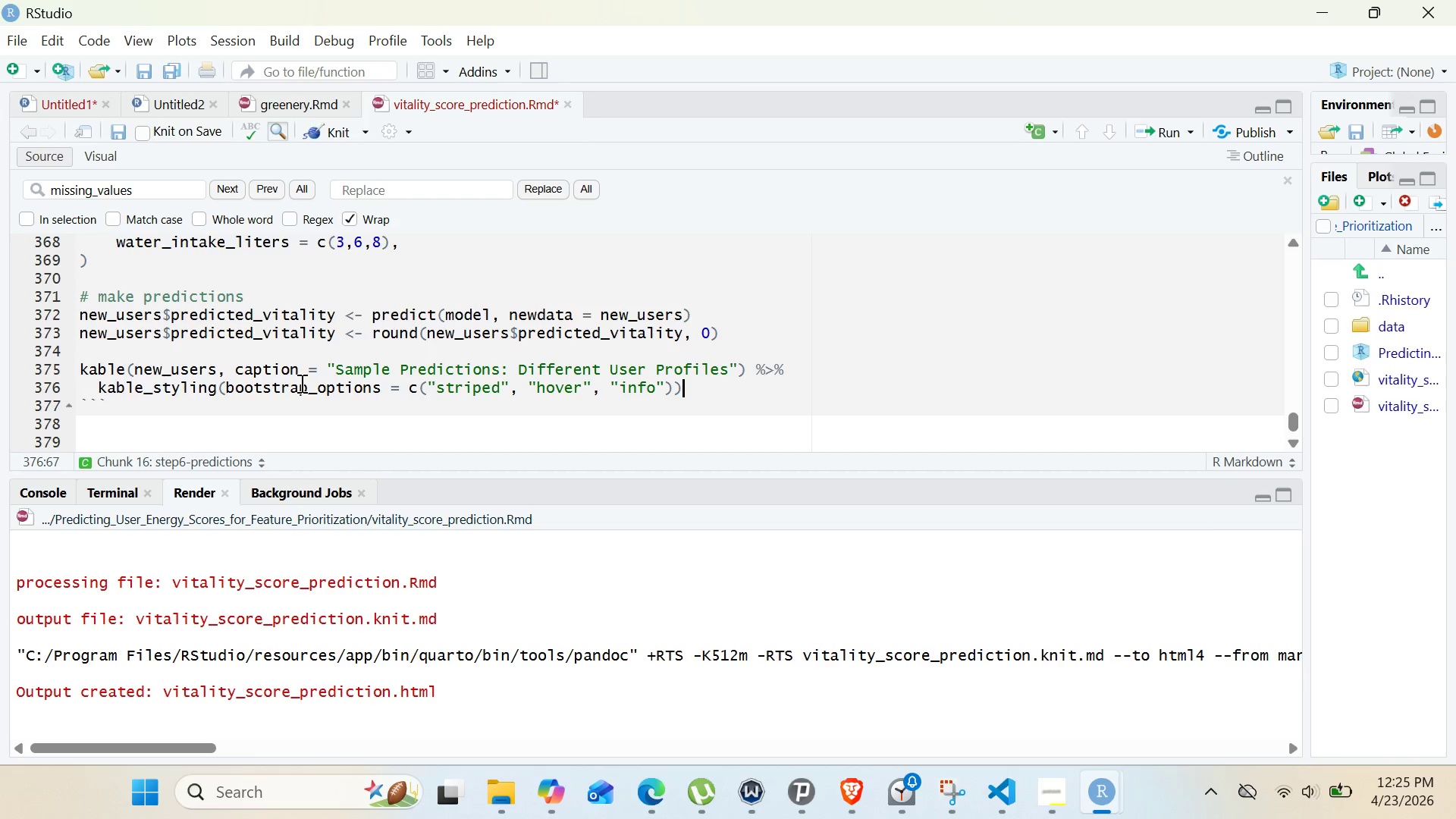 
key(Space)
 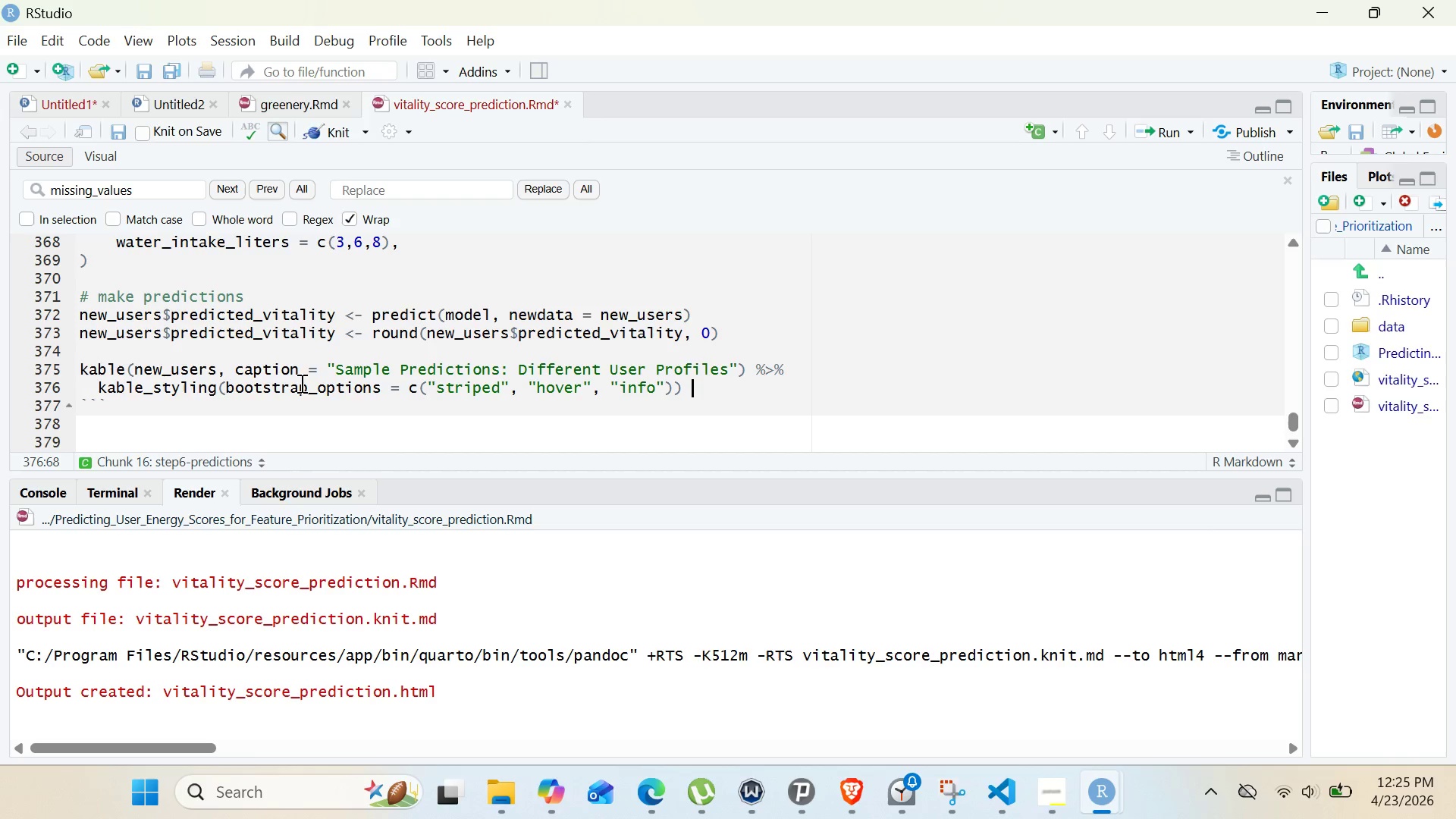 
key(Shift+5)
 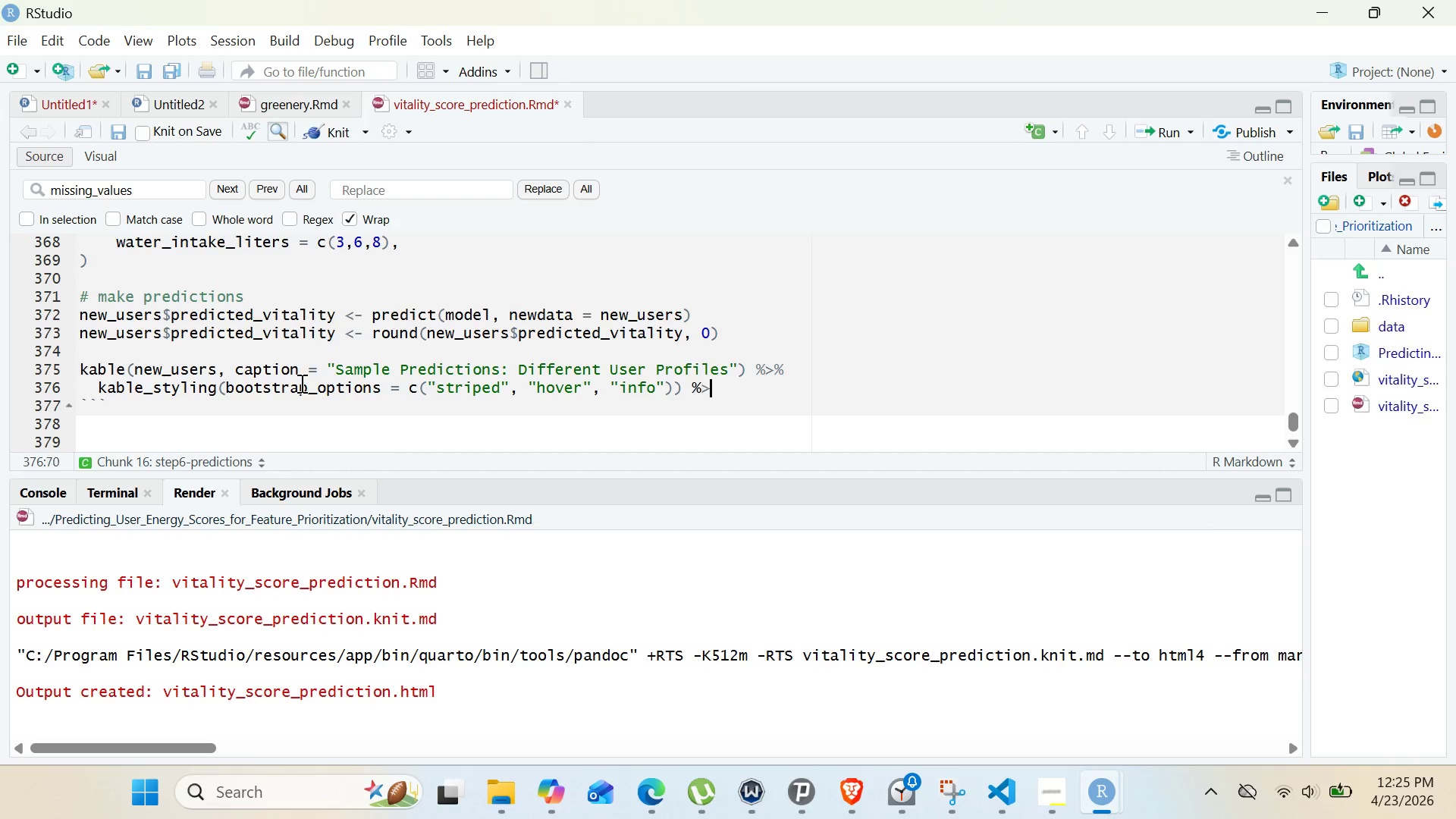 
key(Shift+Period)
 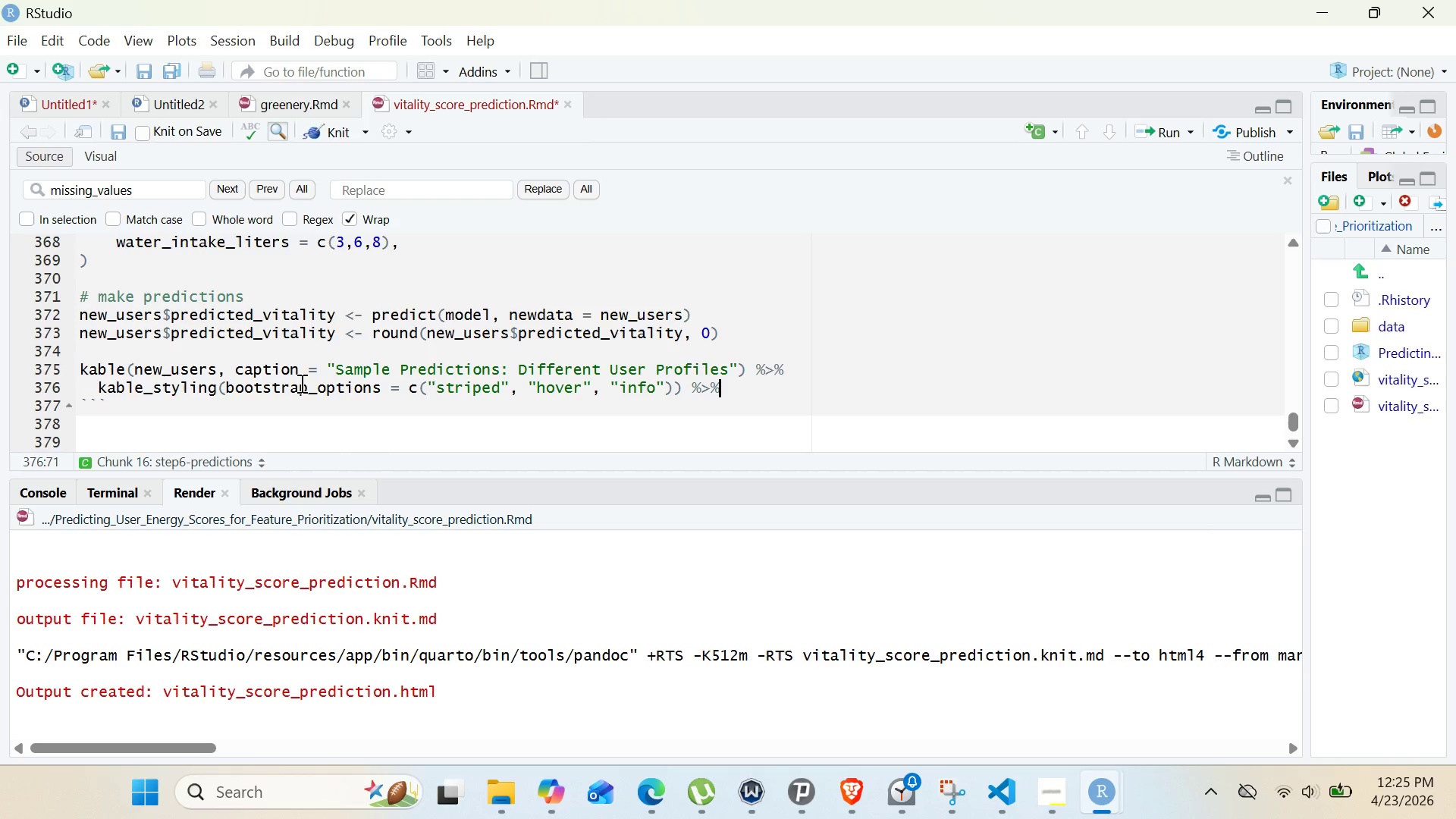 
key(Shift+5)
 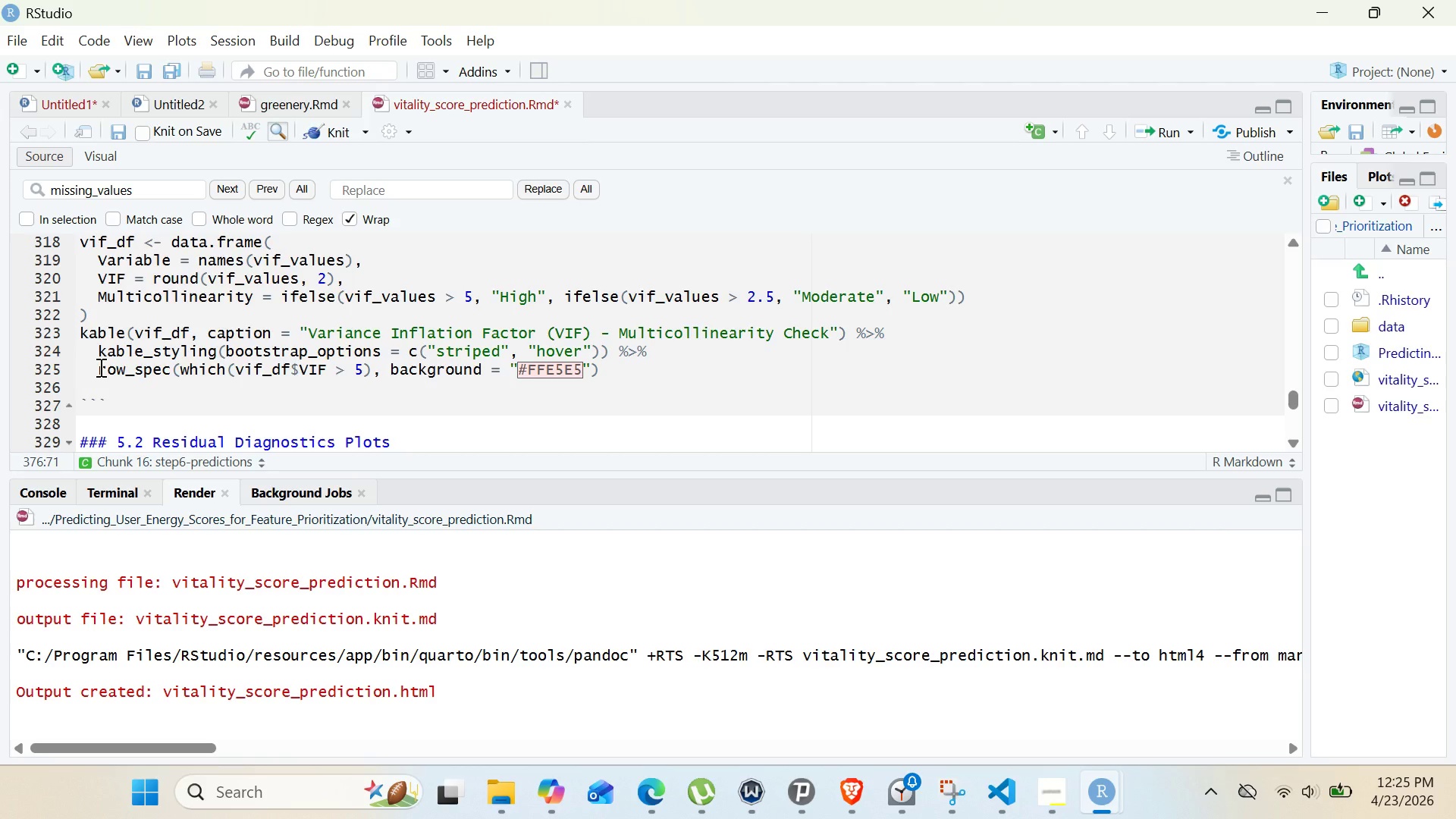 
wait(6.95)
 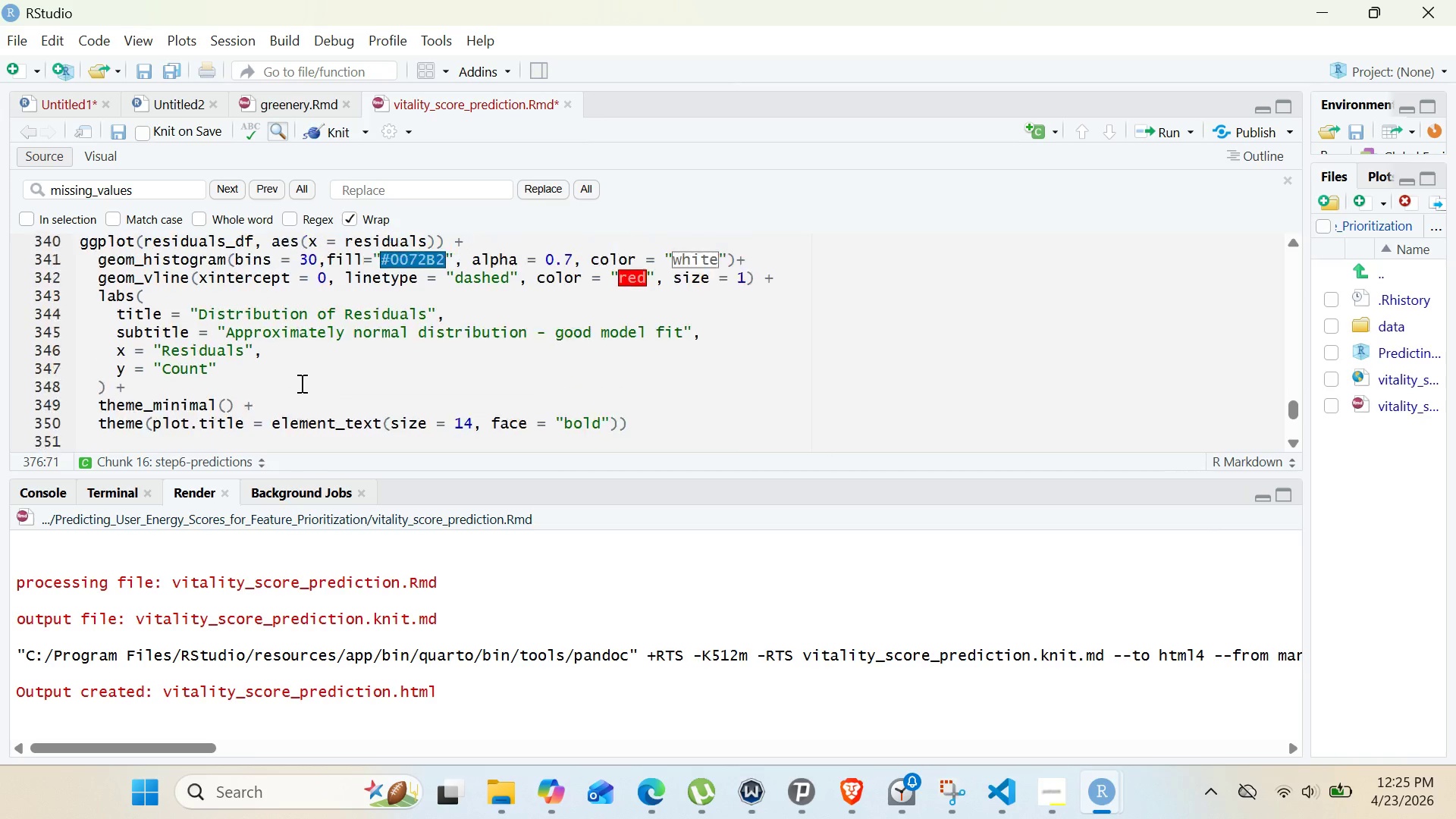 
left_click_drag(start_coordinate=[99, 367], to_coordinate=[169, 372])
 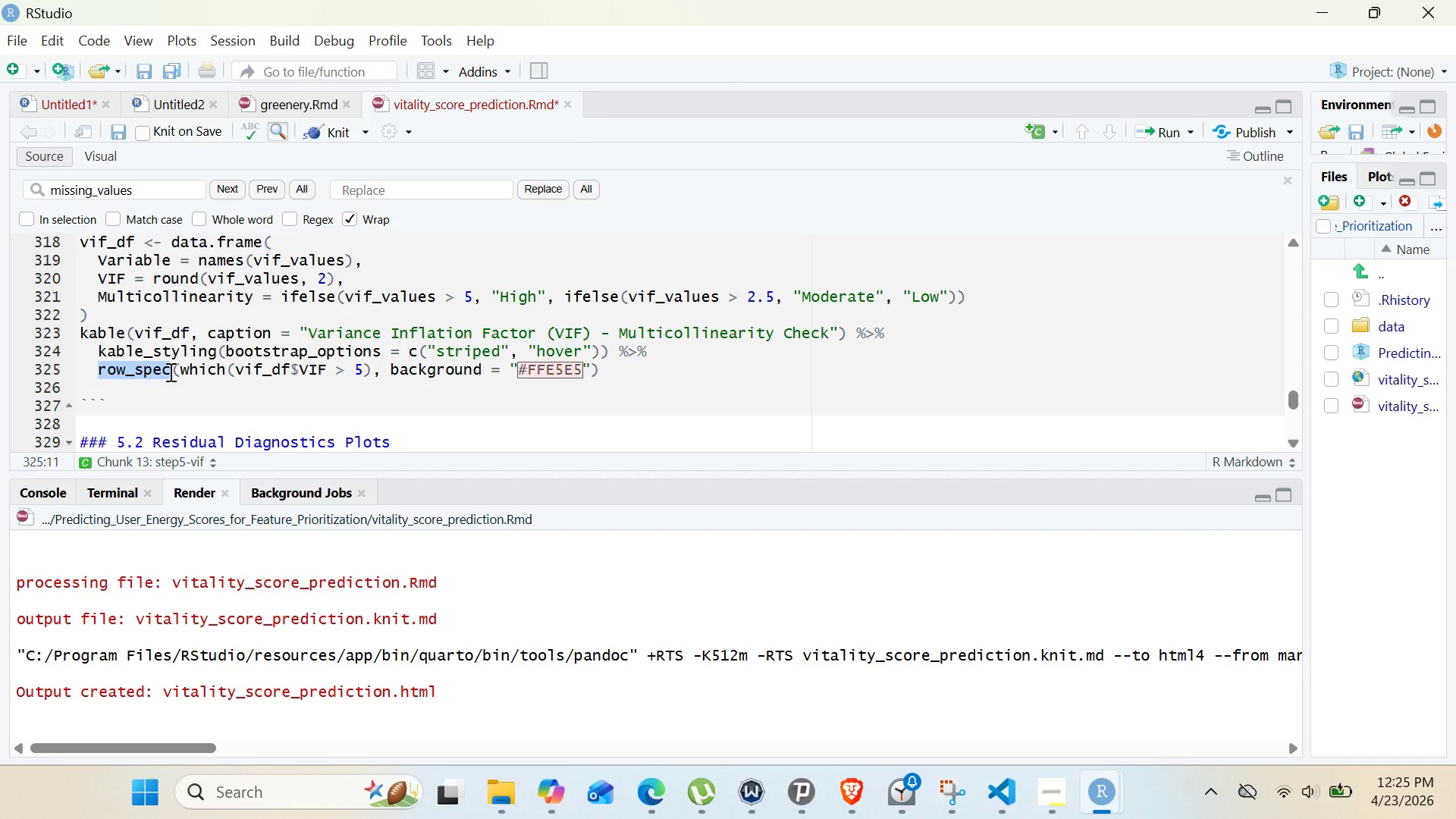 
key(Control+C)
 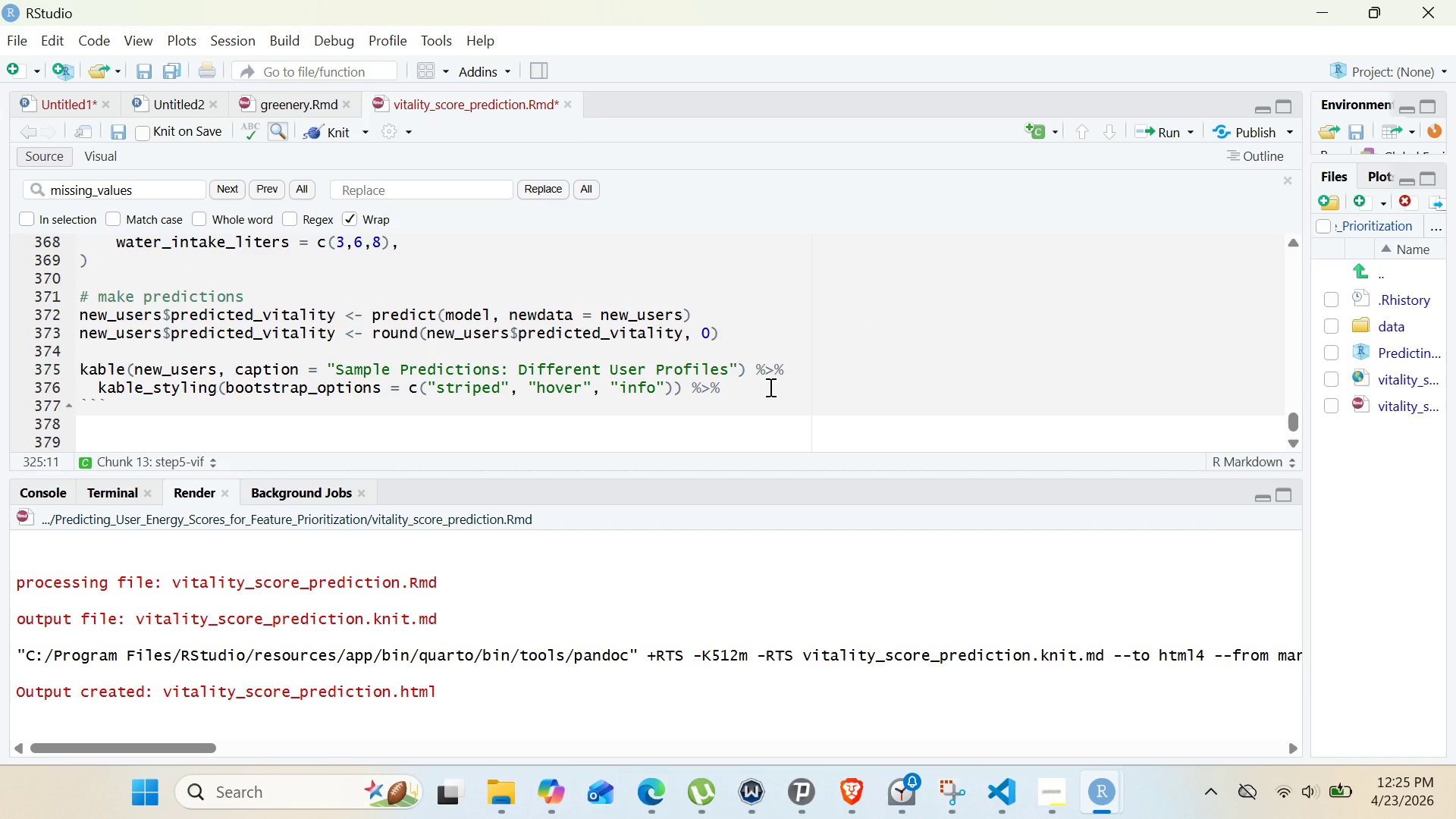 
left_click([770, 388])
 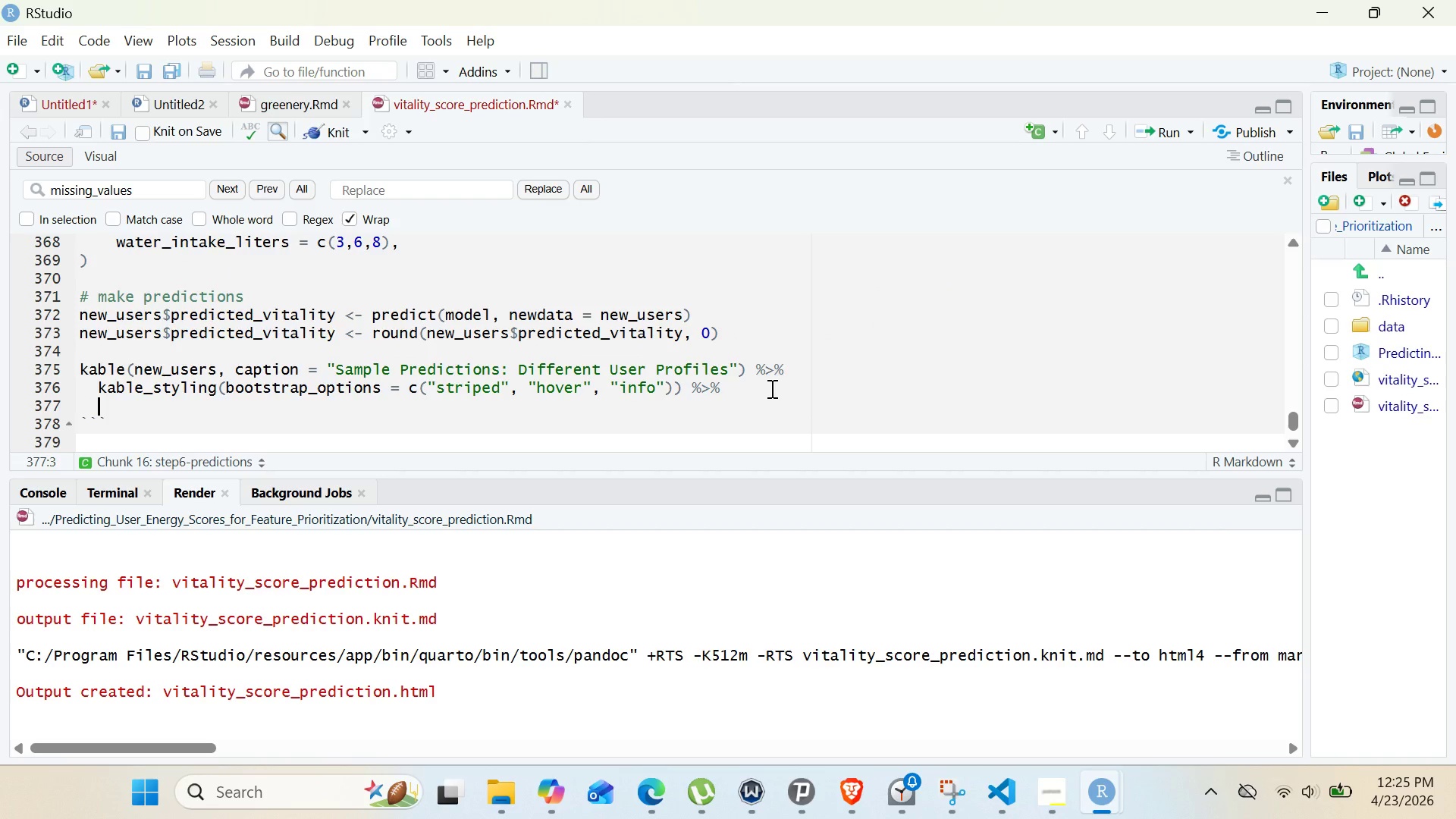 
key(Enter)
 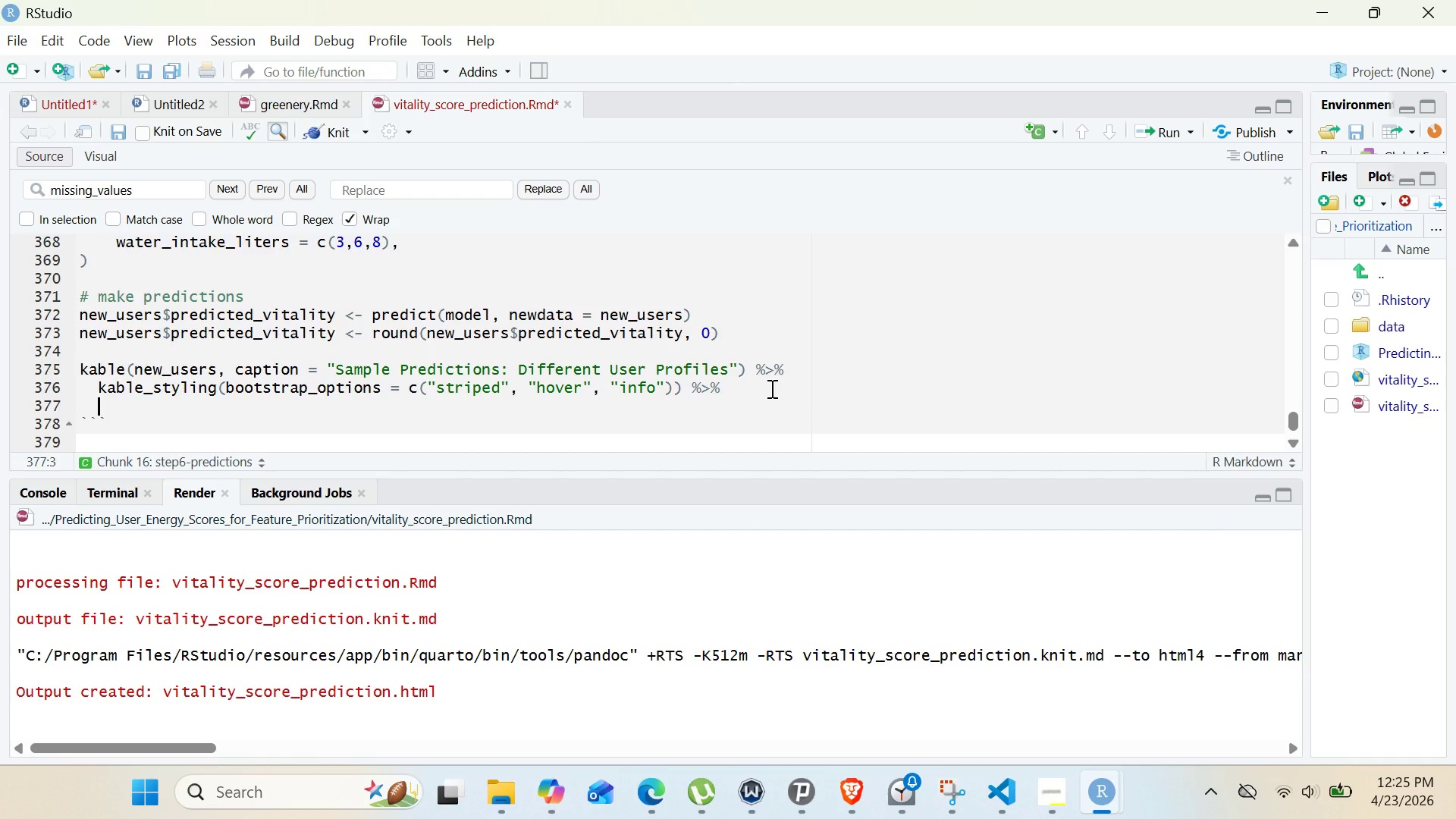 
key(Control+V)
 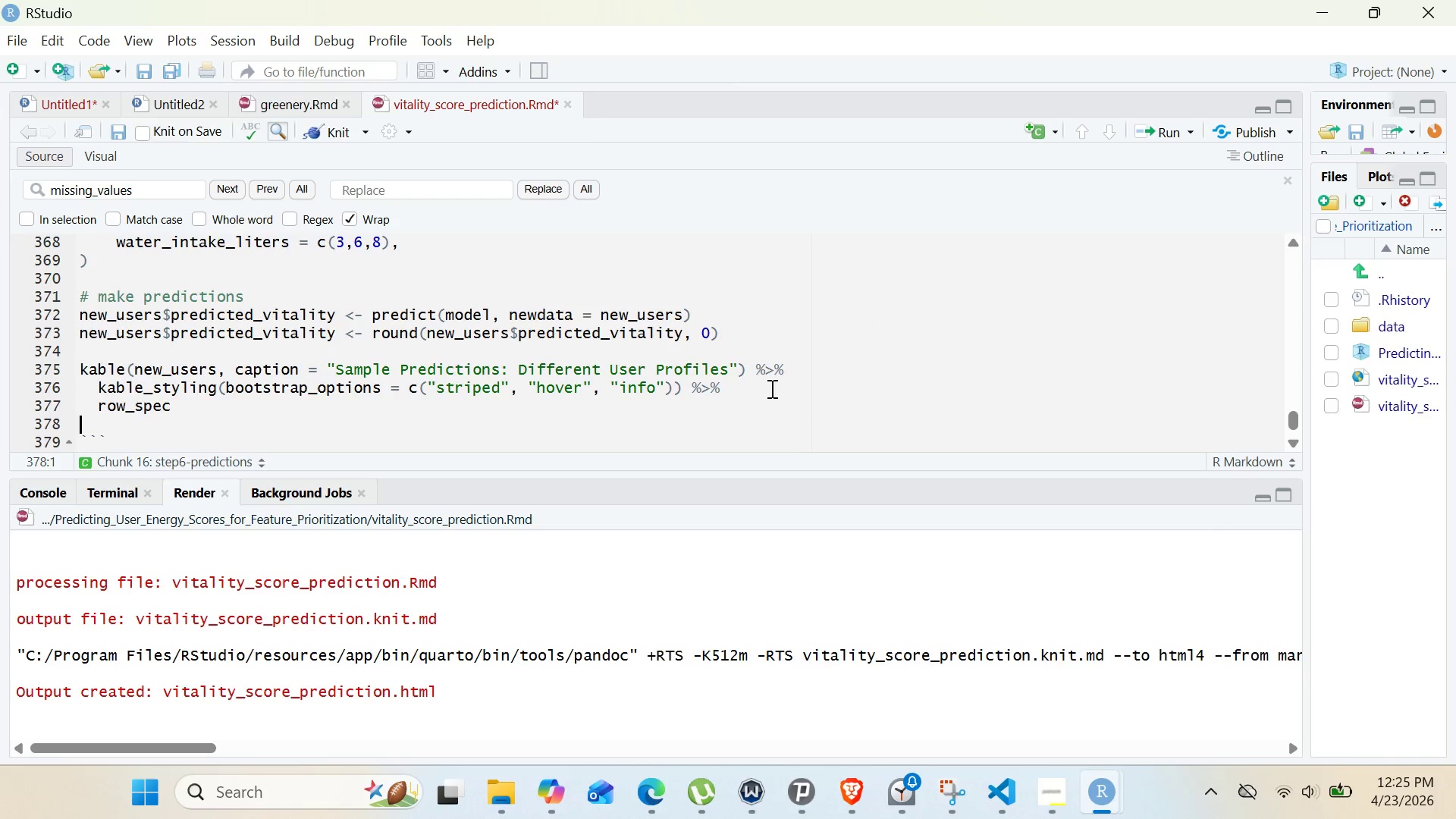 
hold_key(key=Enter, duration=0.75)
 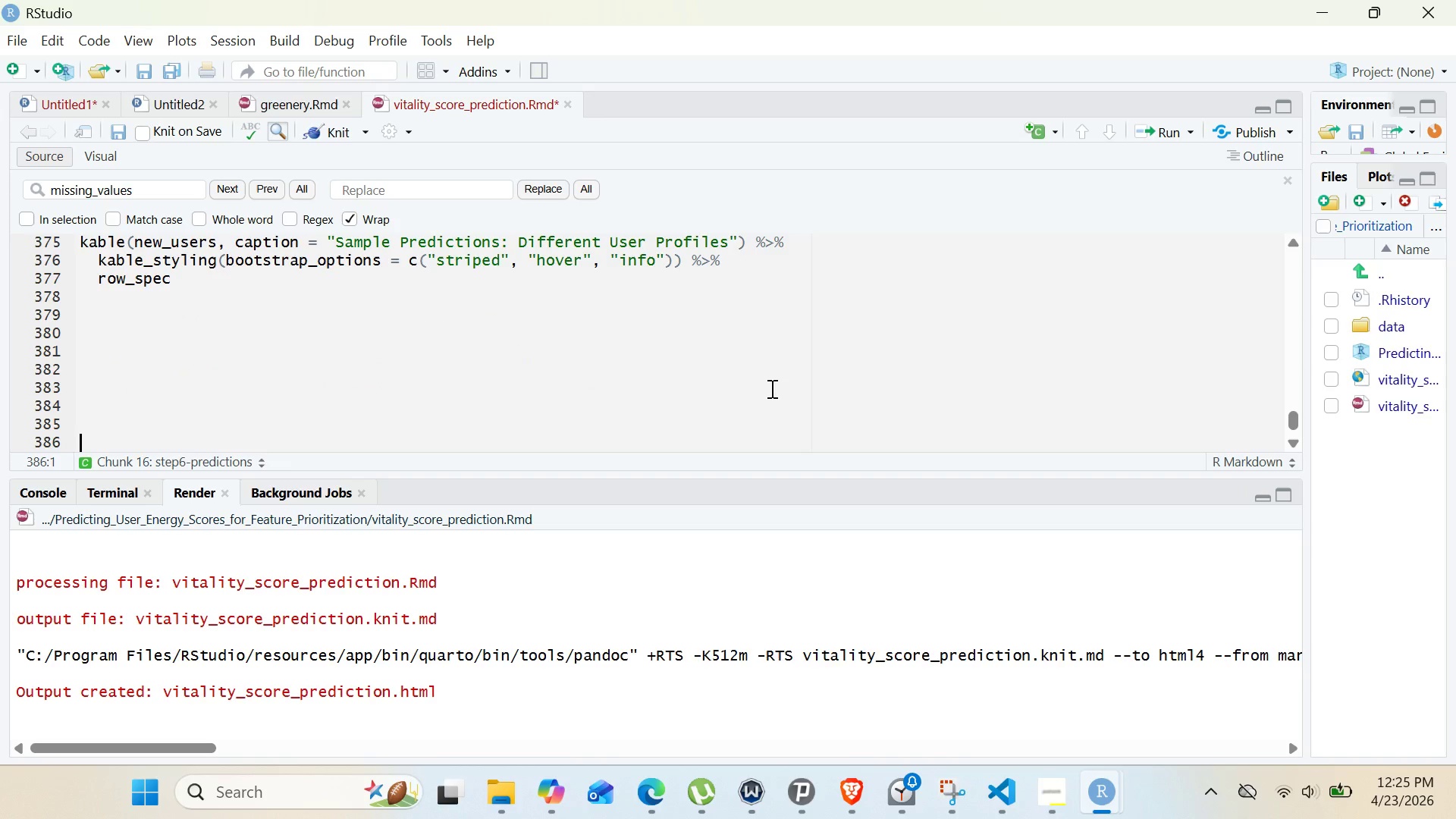 
key(Backspace)
 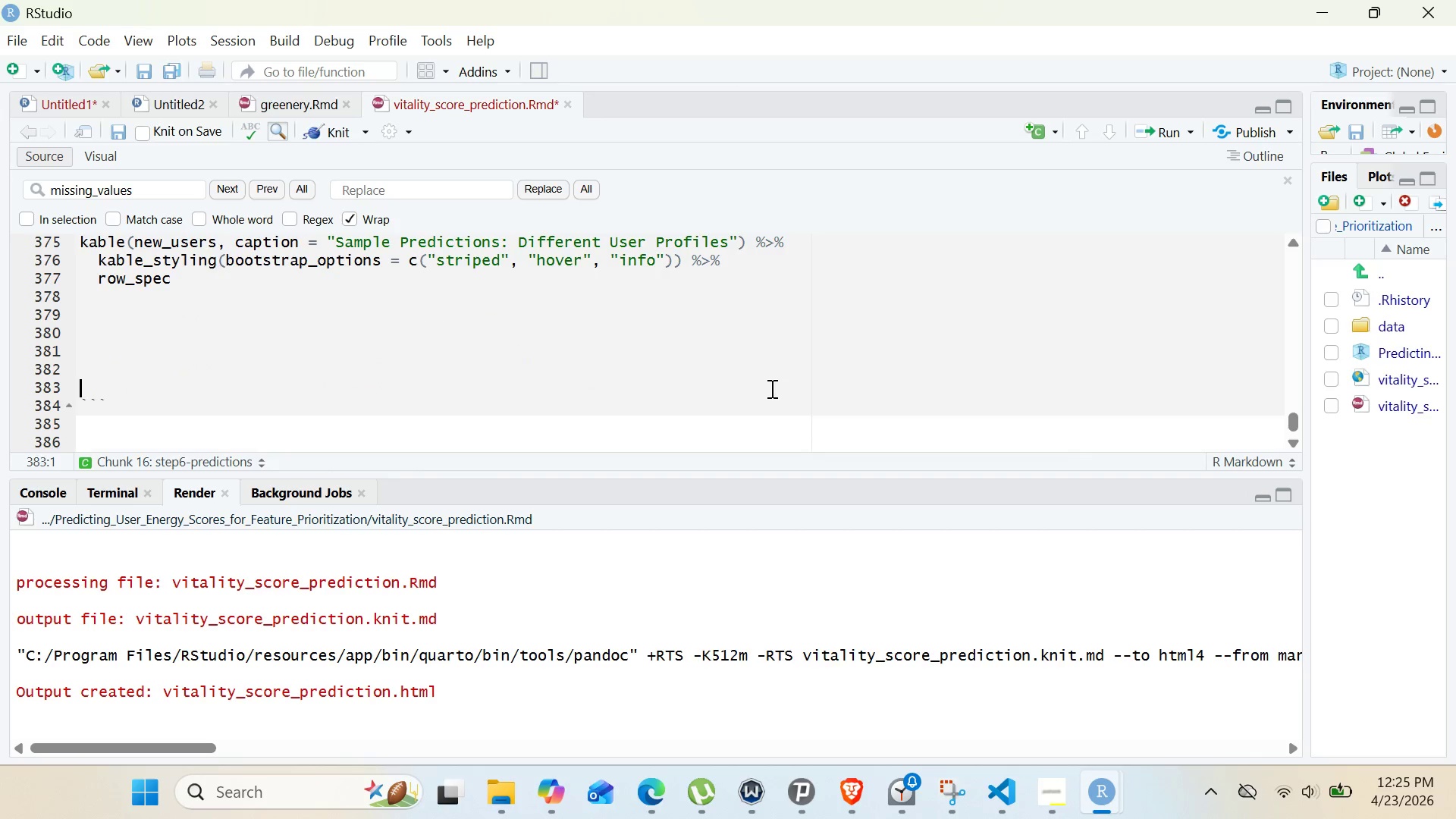 
key(Backspace)
 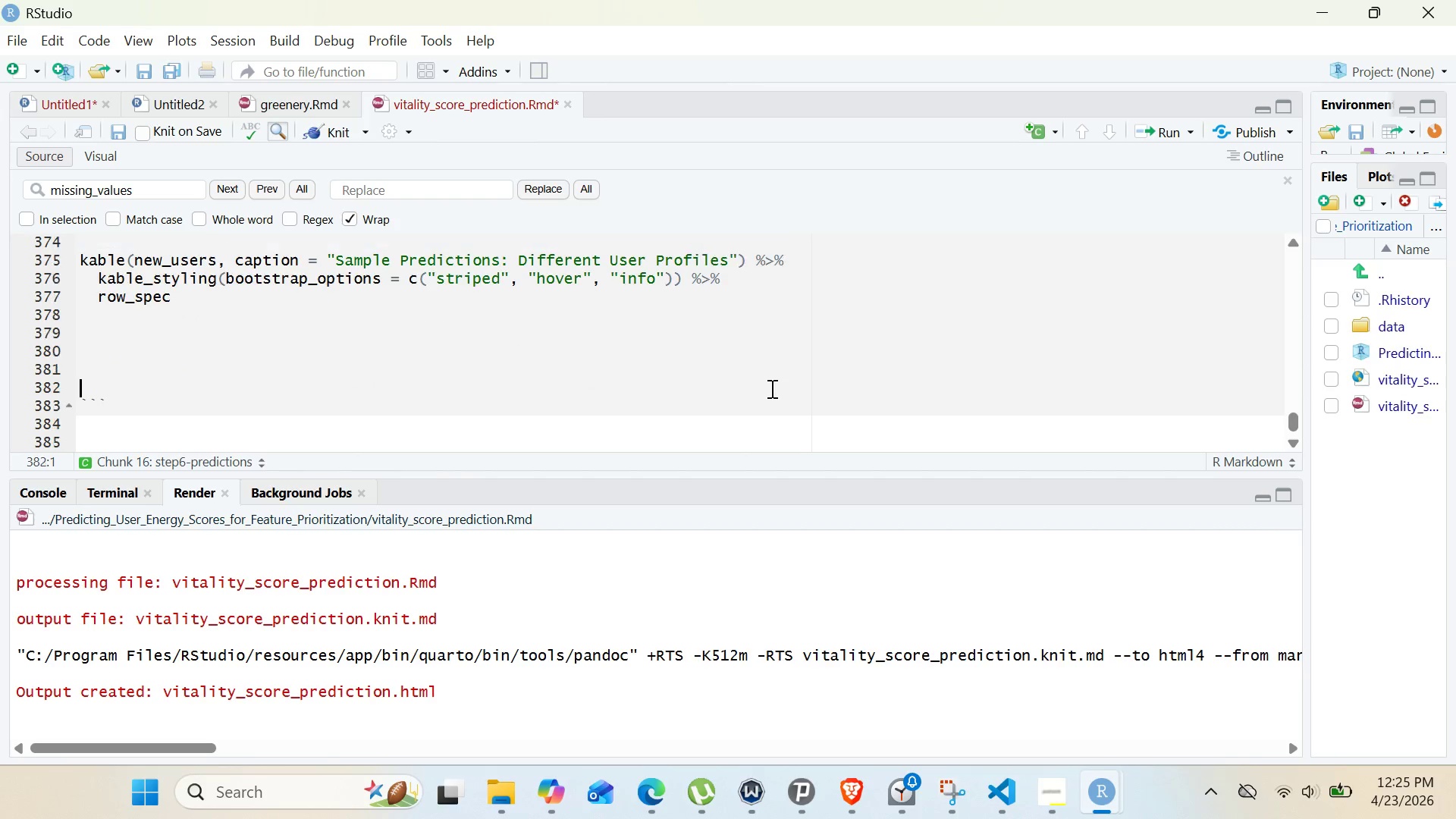 
key(Backspace)
 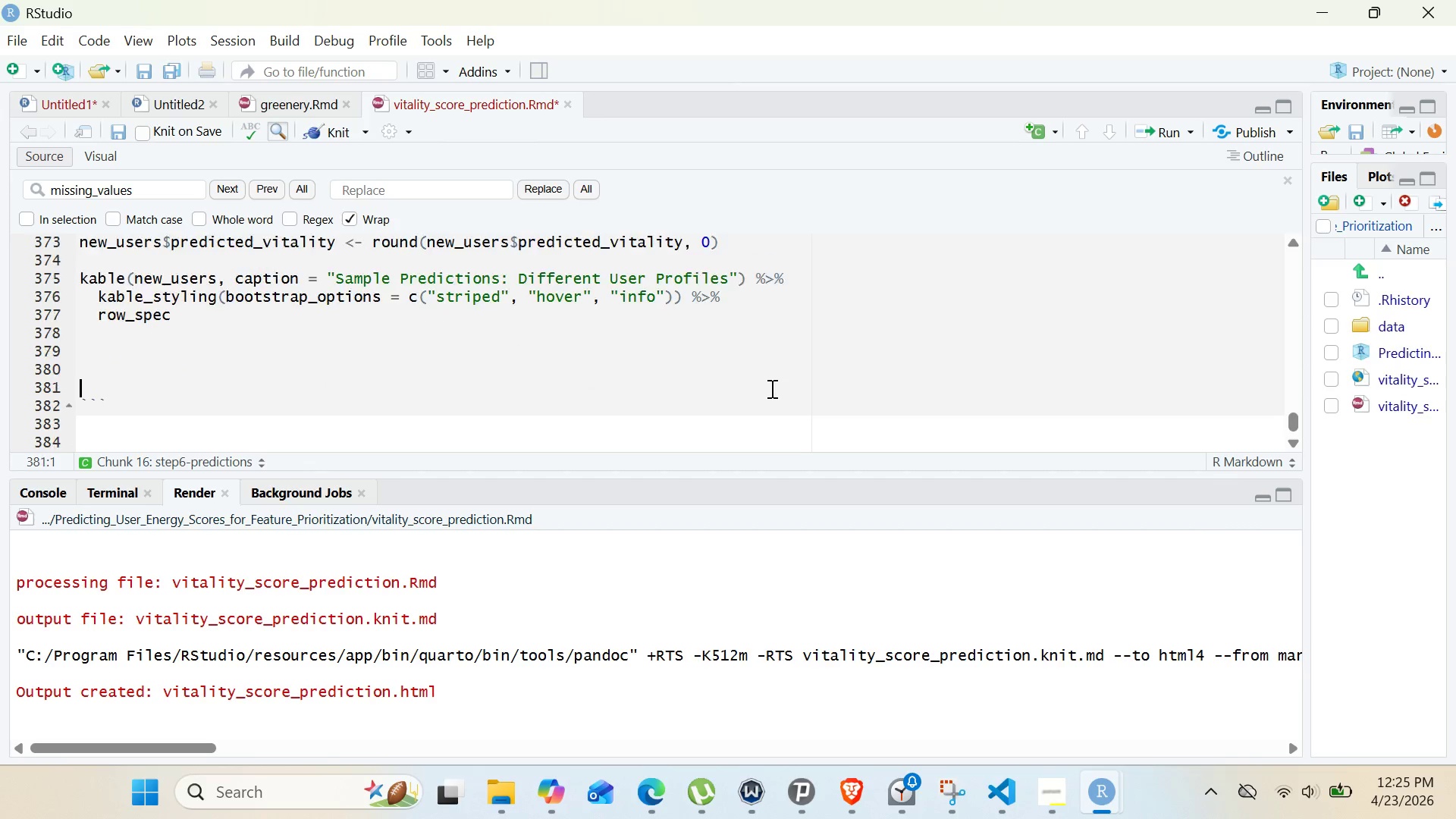 
key(Backspace)
 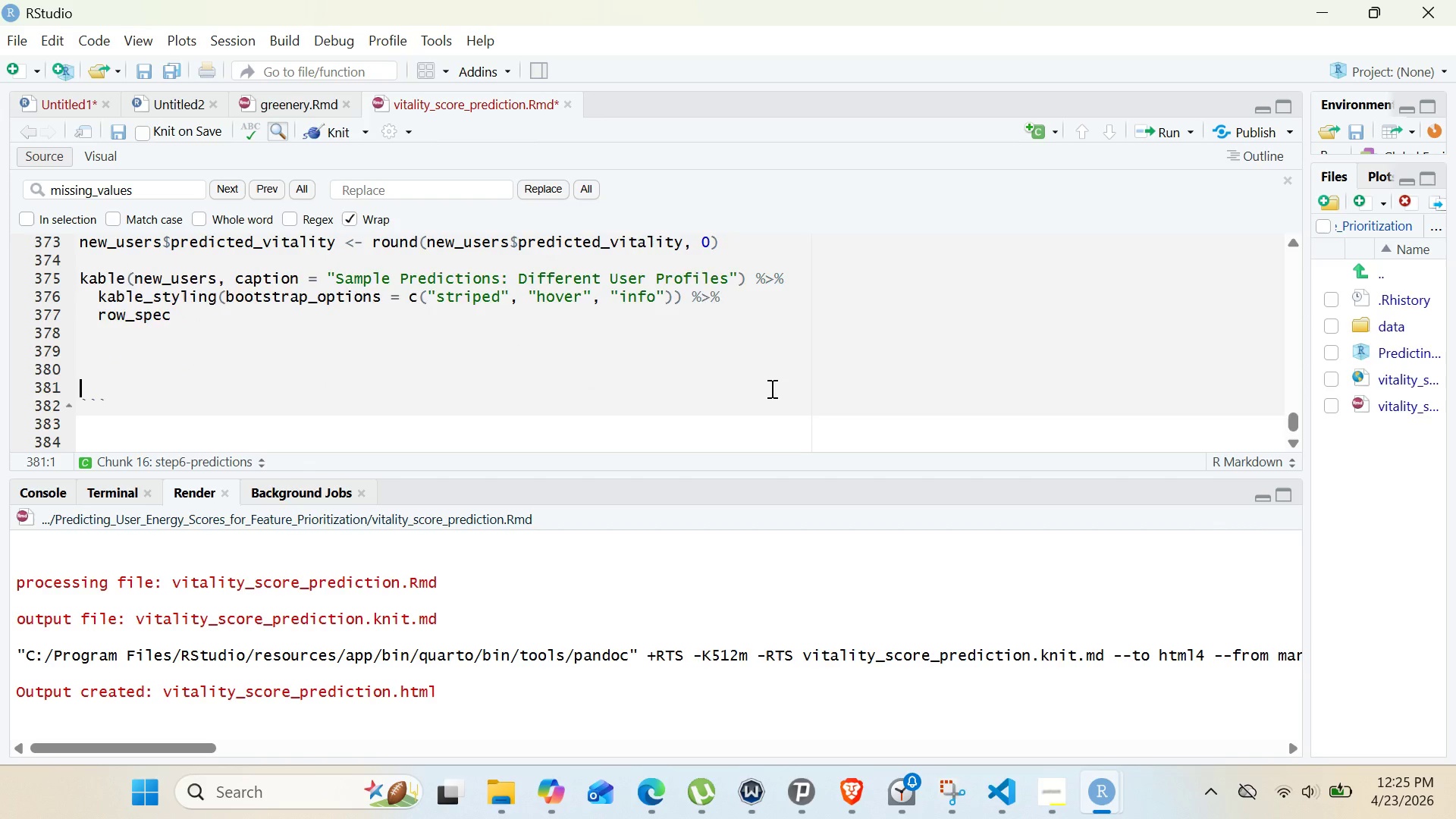 
key(Backspace)
 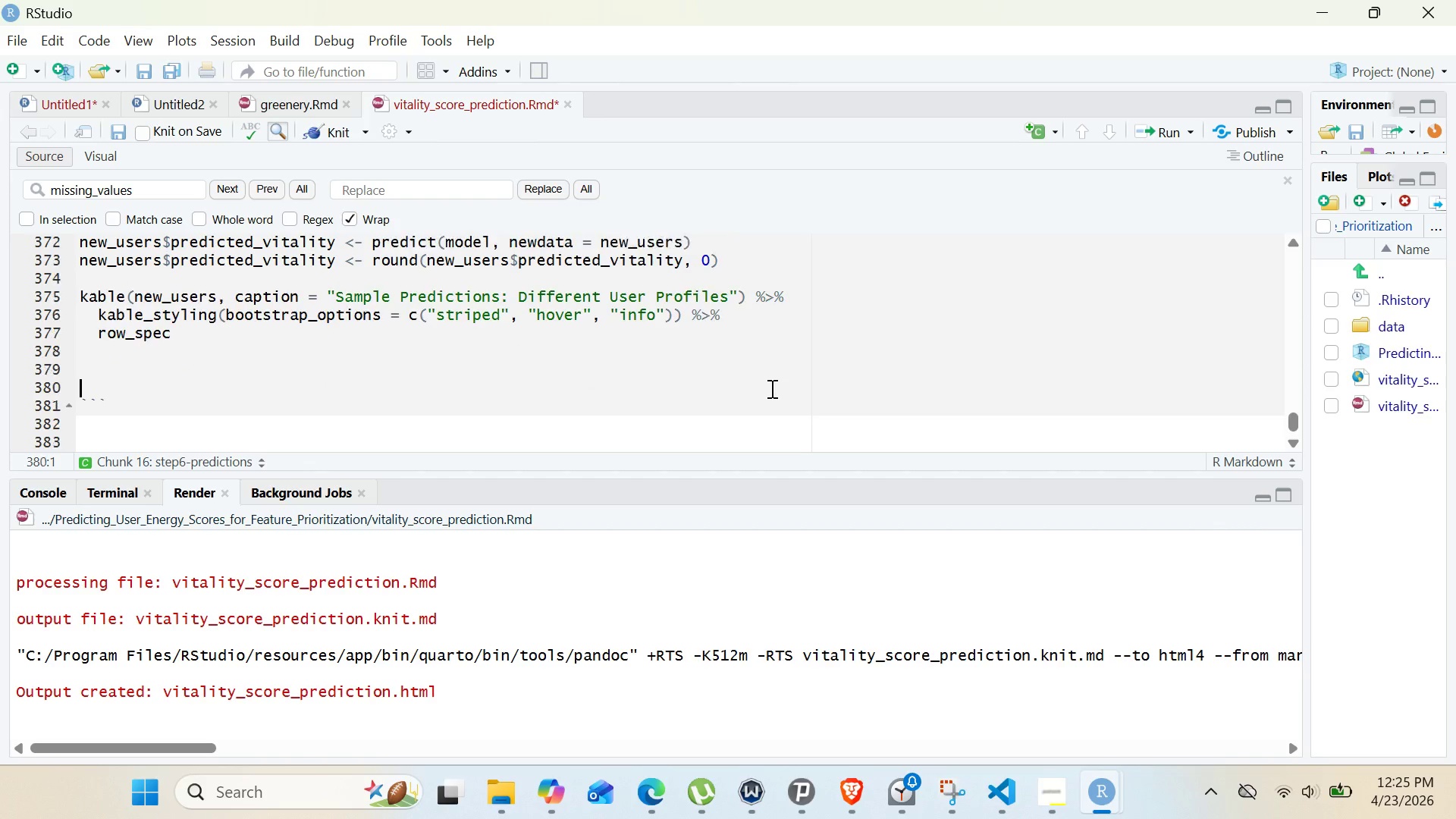 
key(Backspace)
 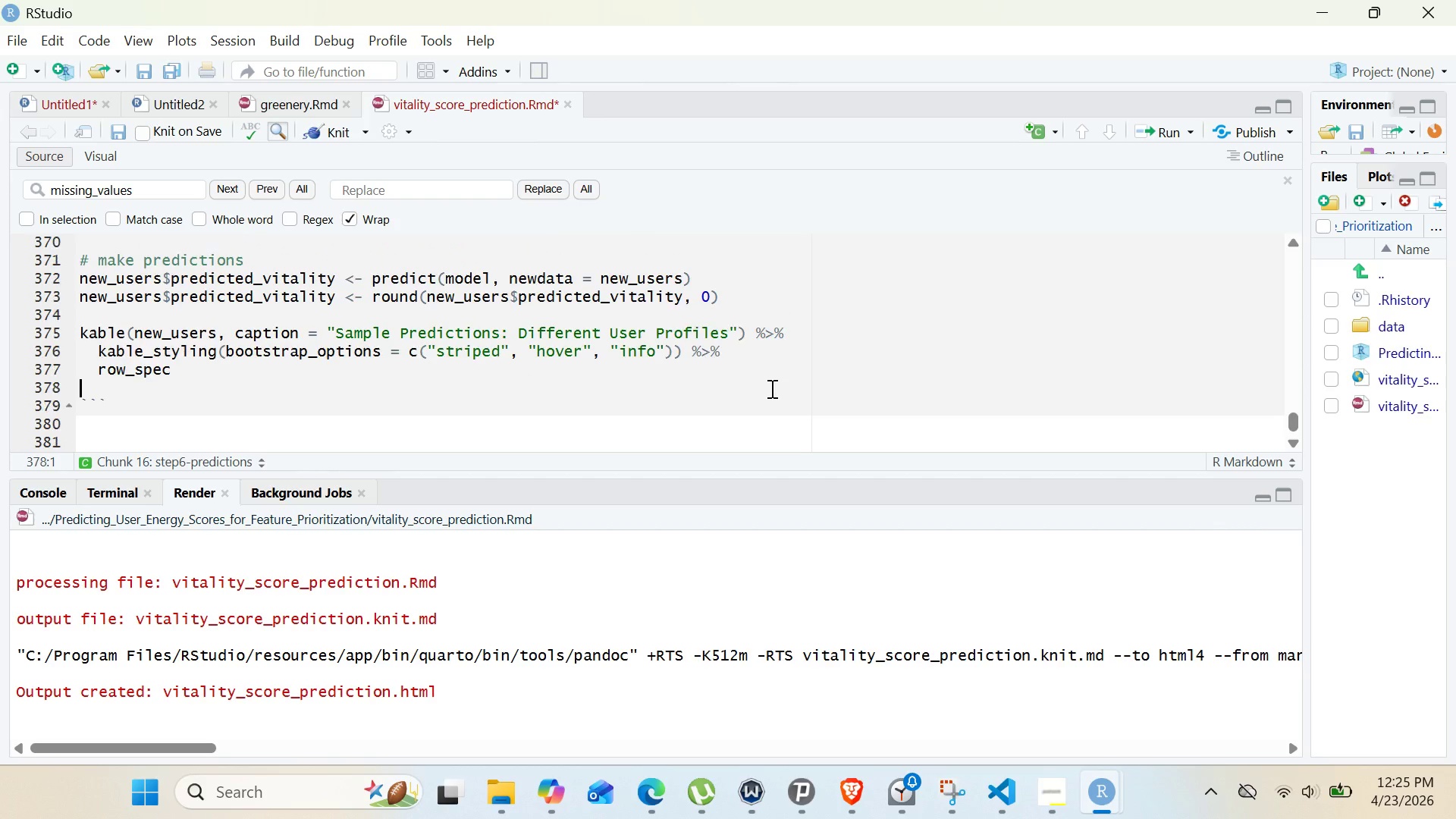 
key(Backspace)
 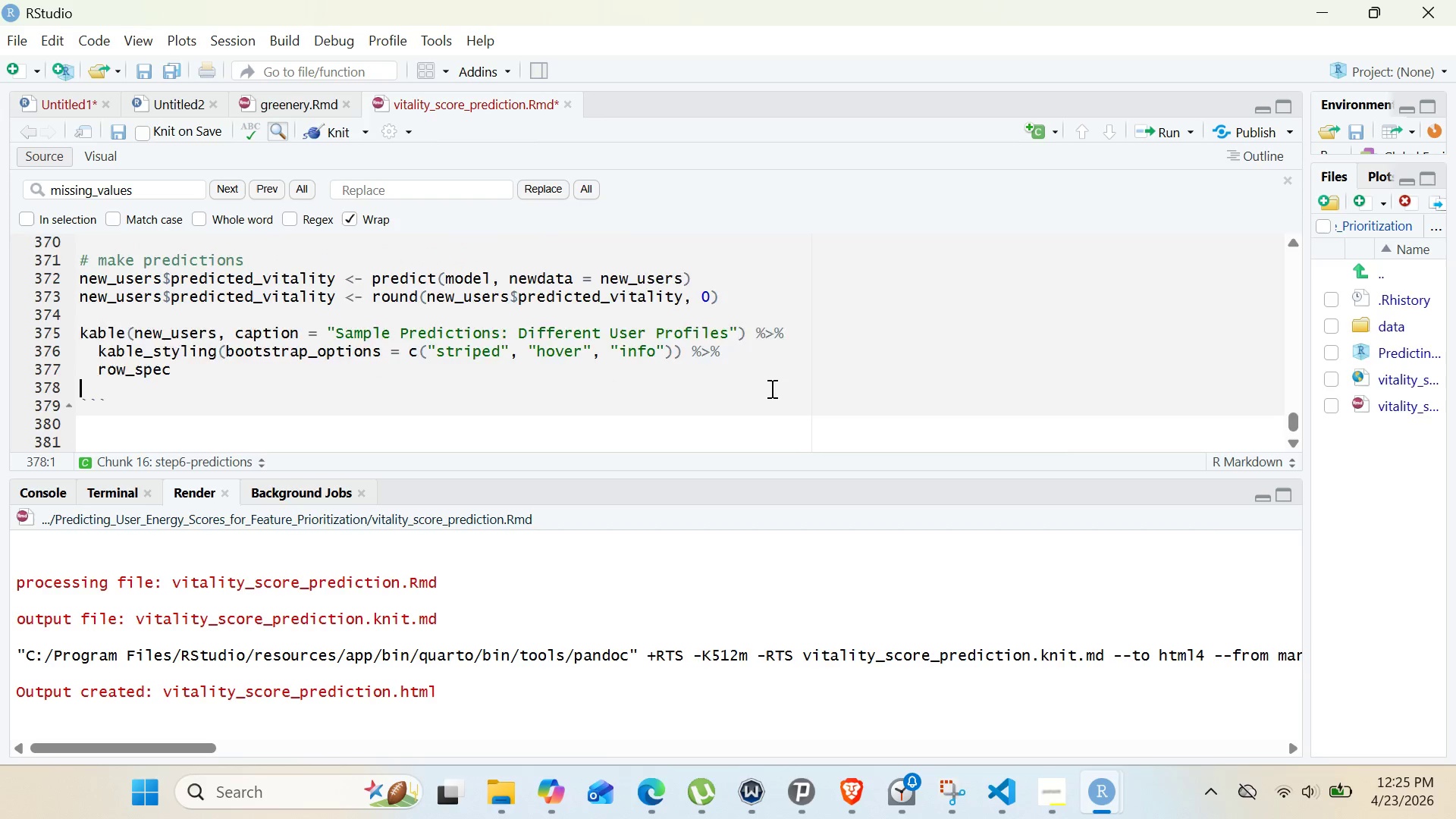 
key(Backspace)
 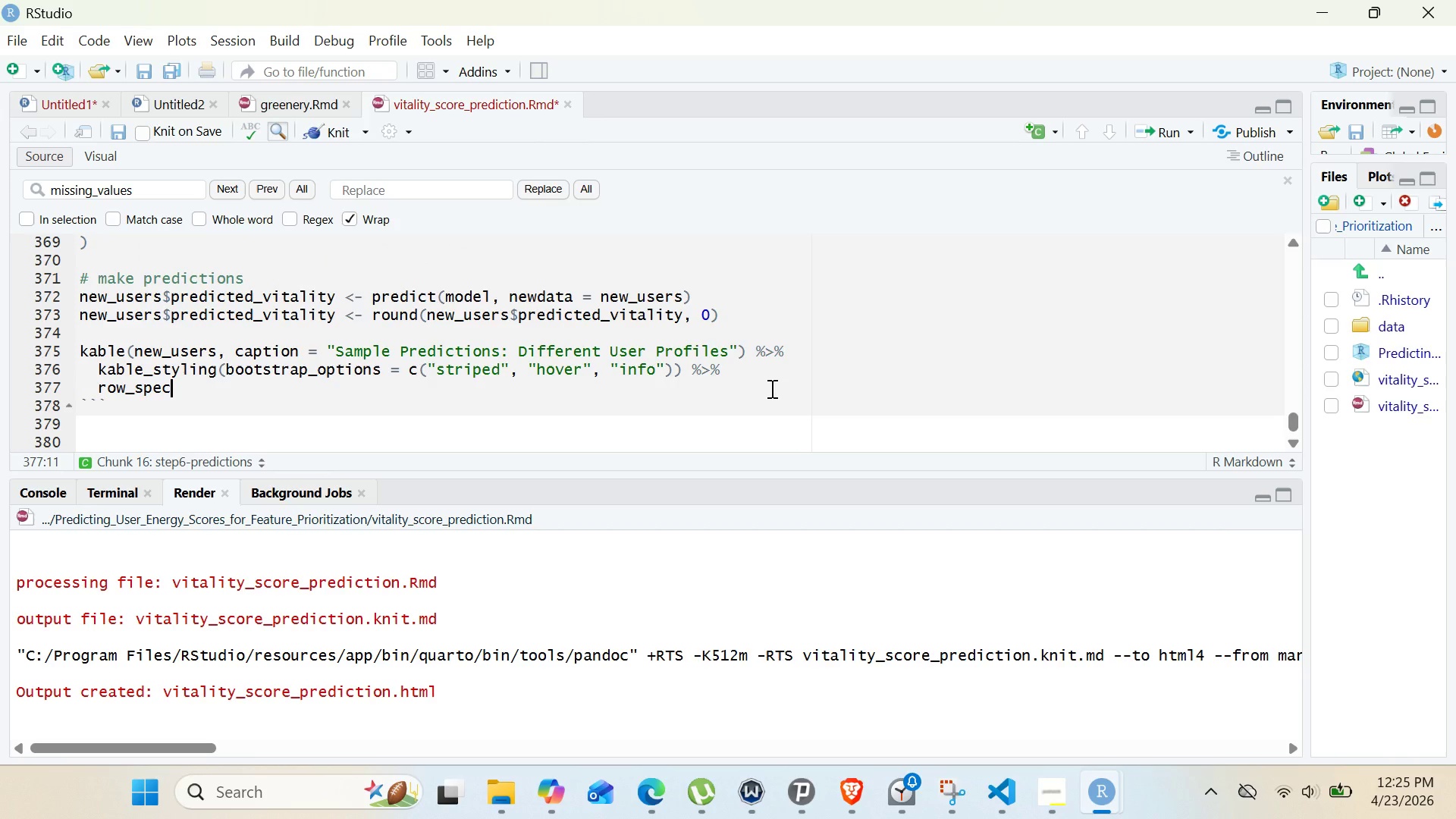 
key(Backspace)
 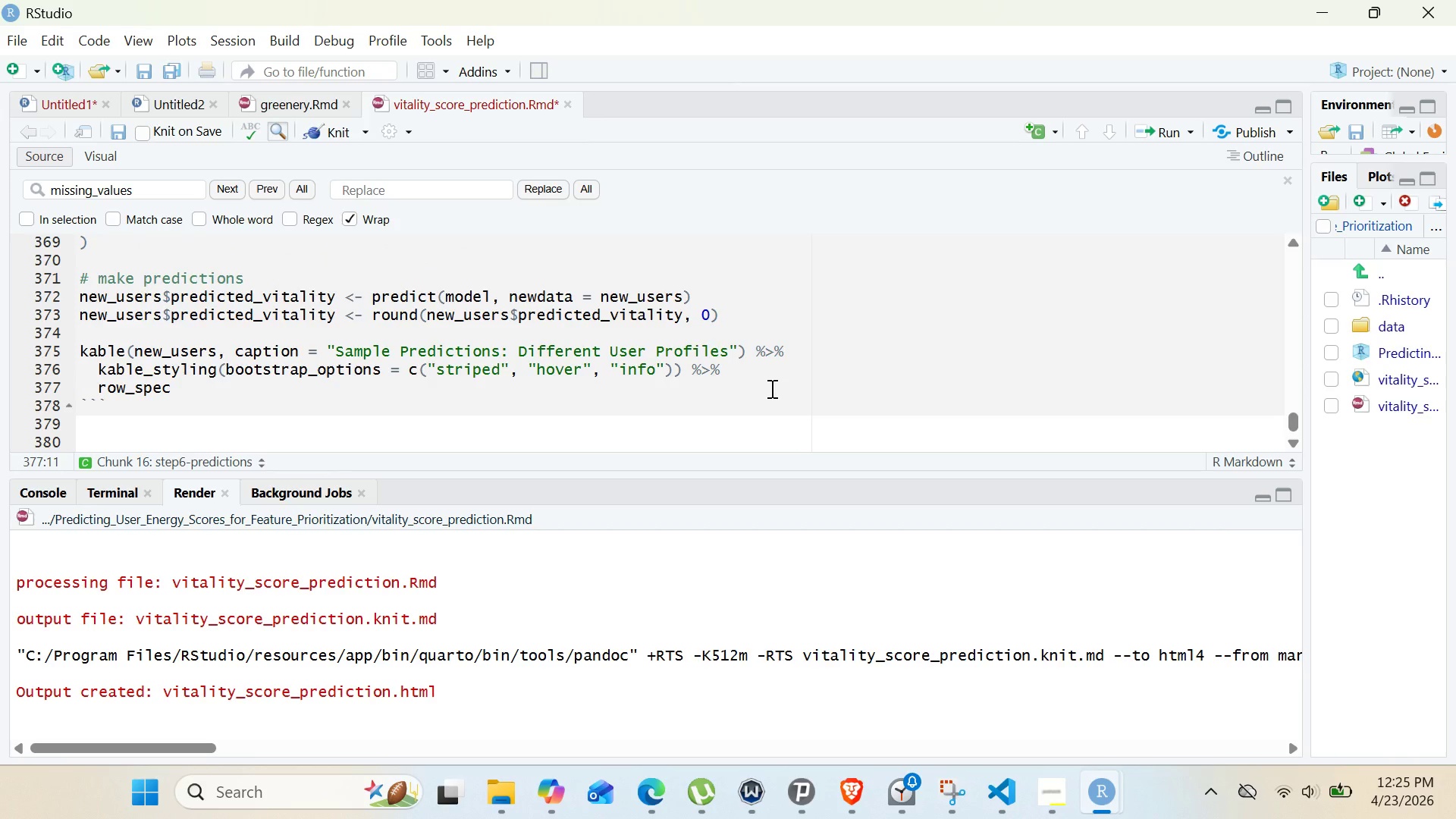 
key(Shift+9)
 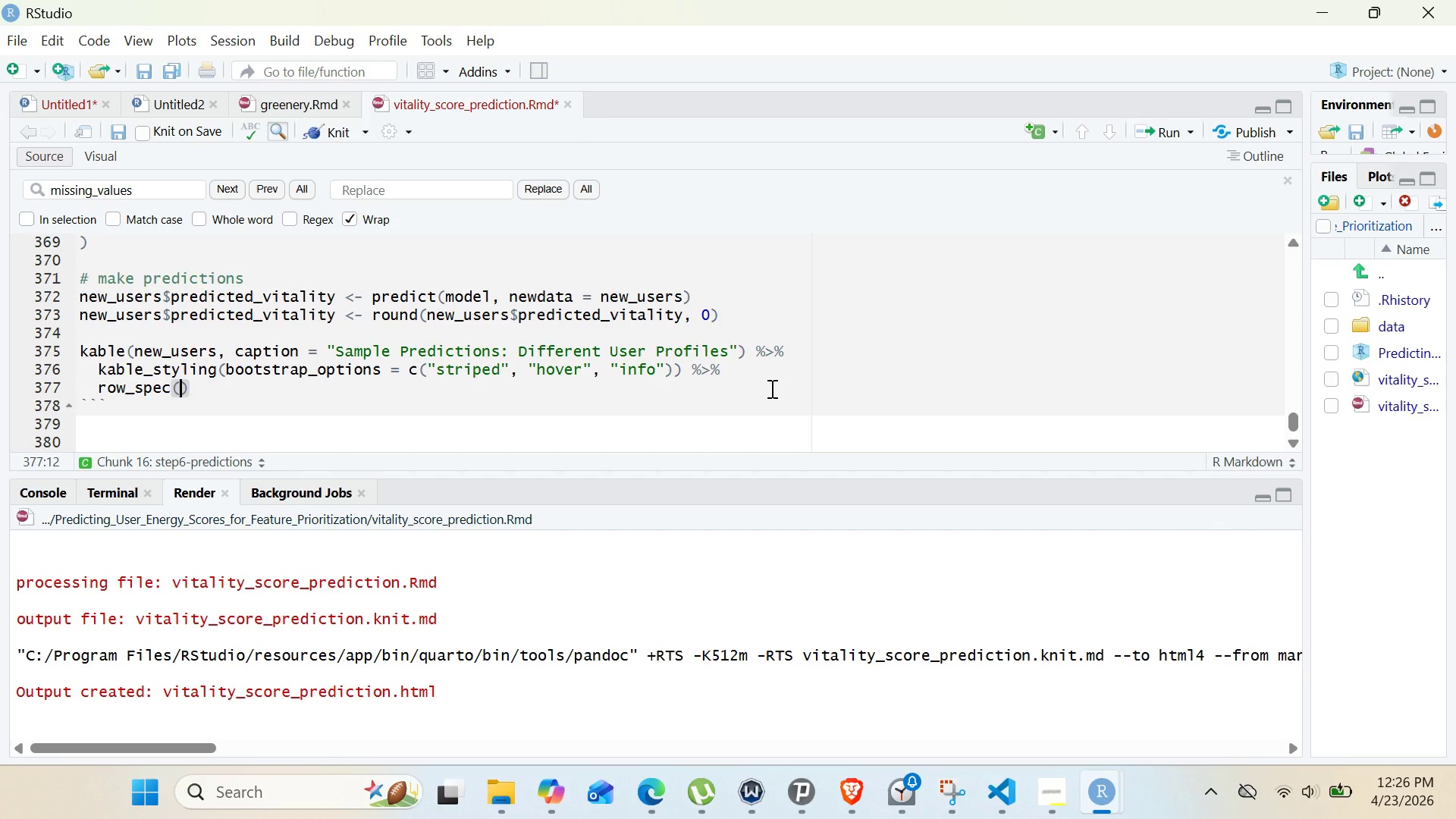 
wait(25.2)
 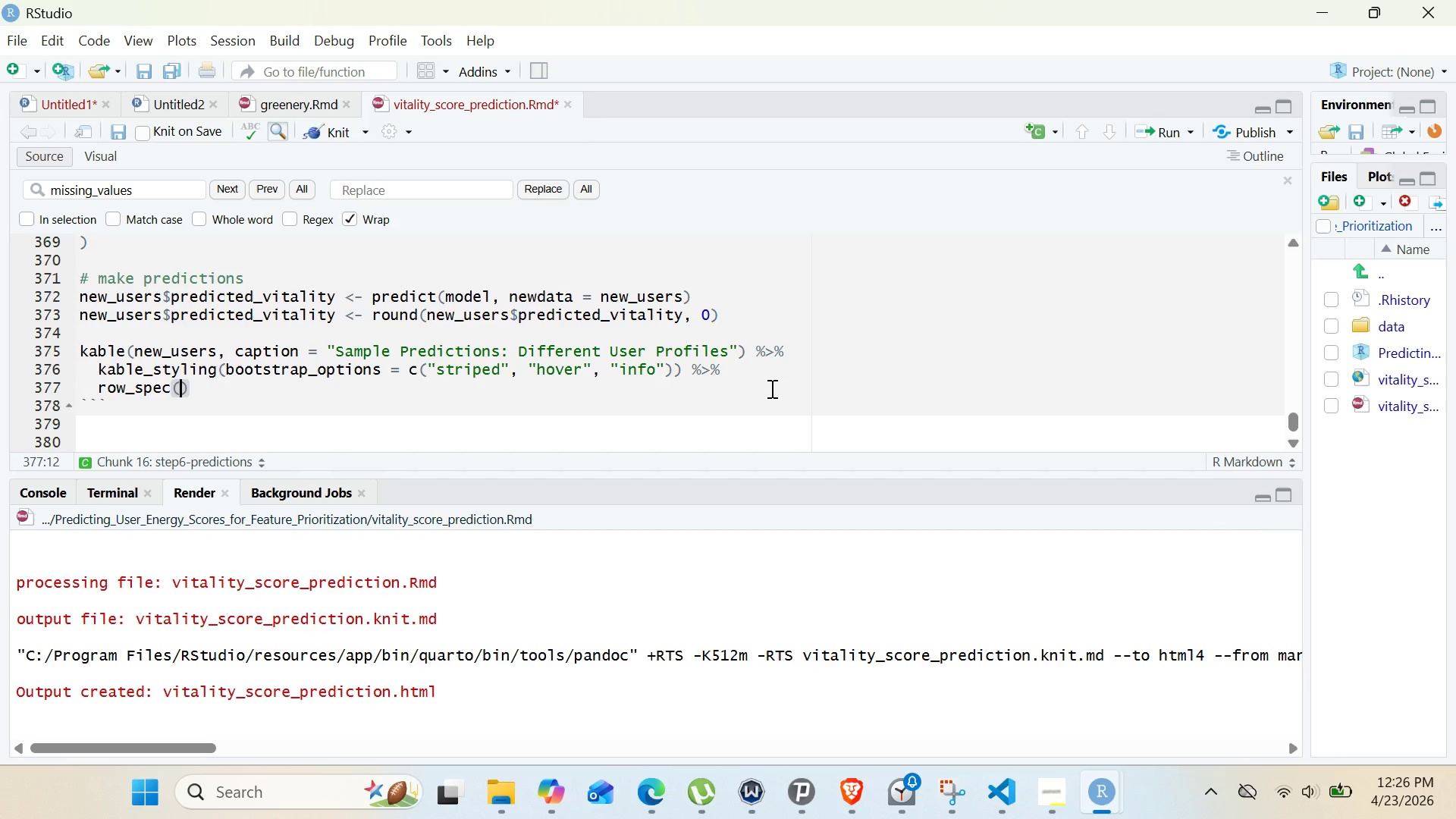 
type(0, bod = TRUE)
 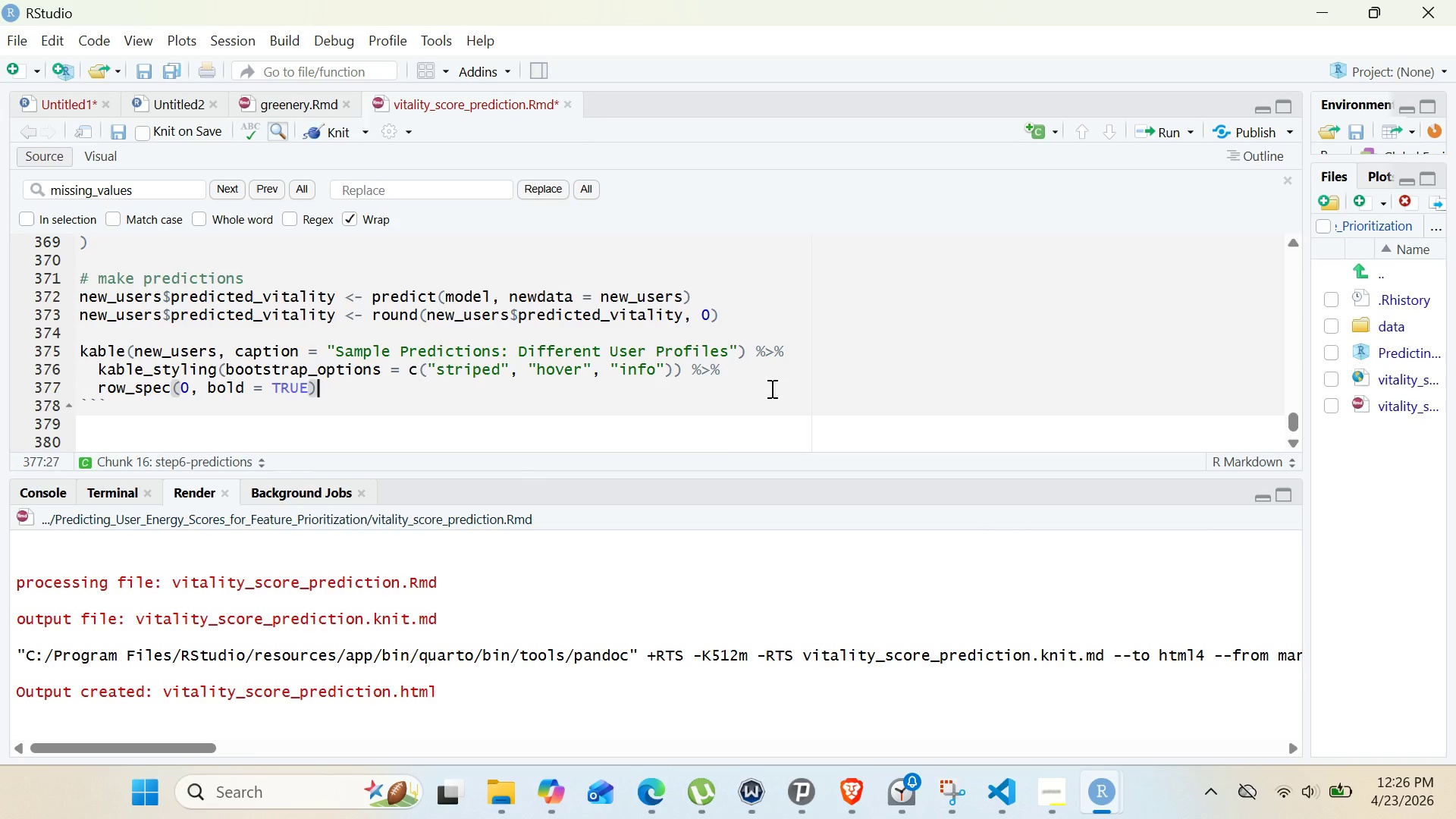 
hold_key(key=L, duration=0.34)
 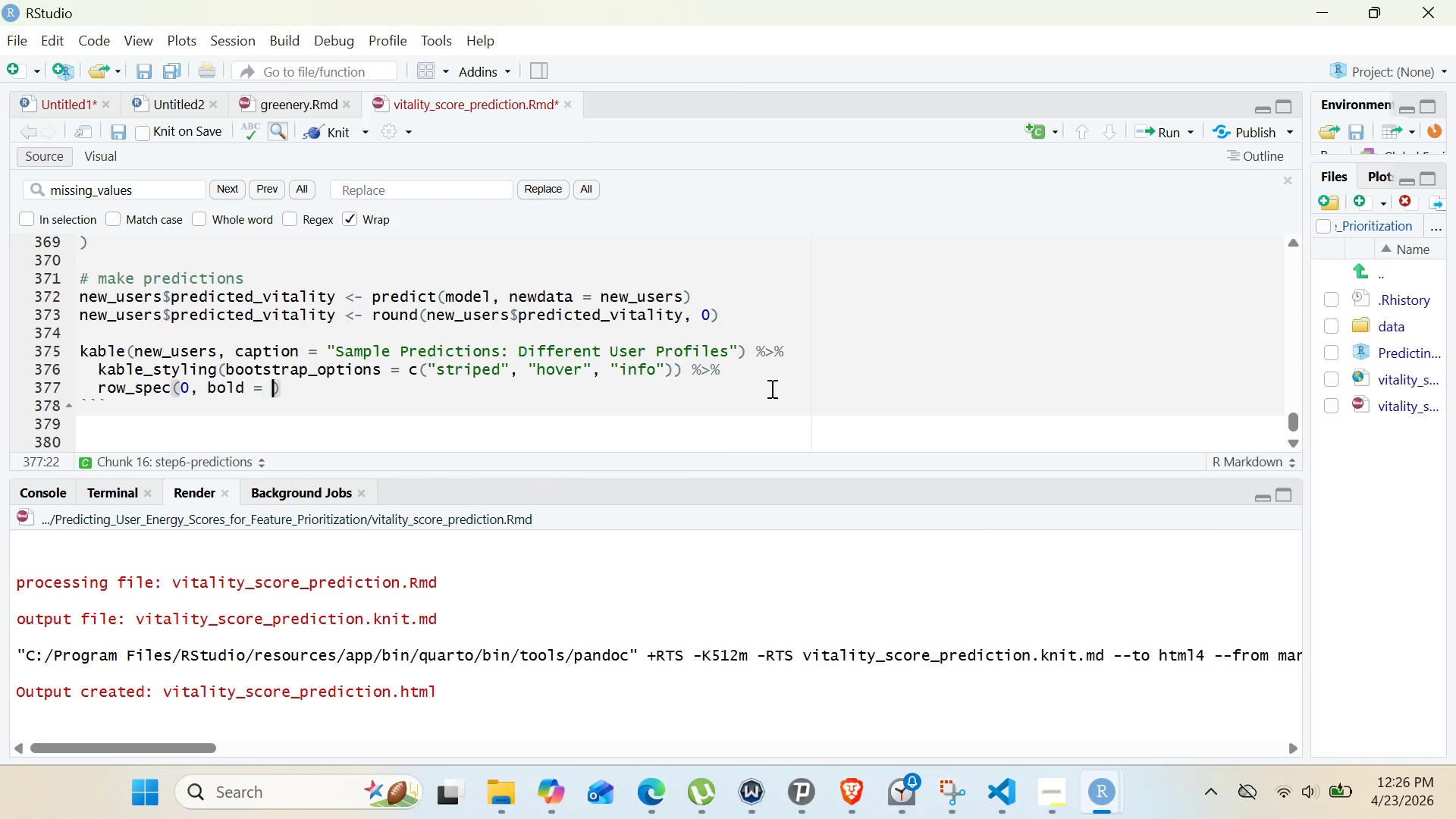 
key(ArrowRight)
 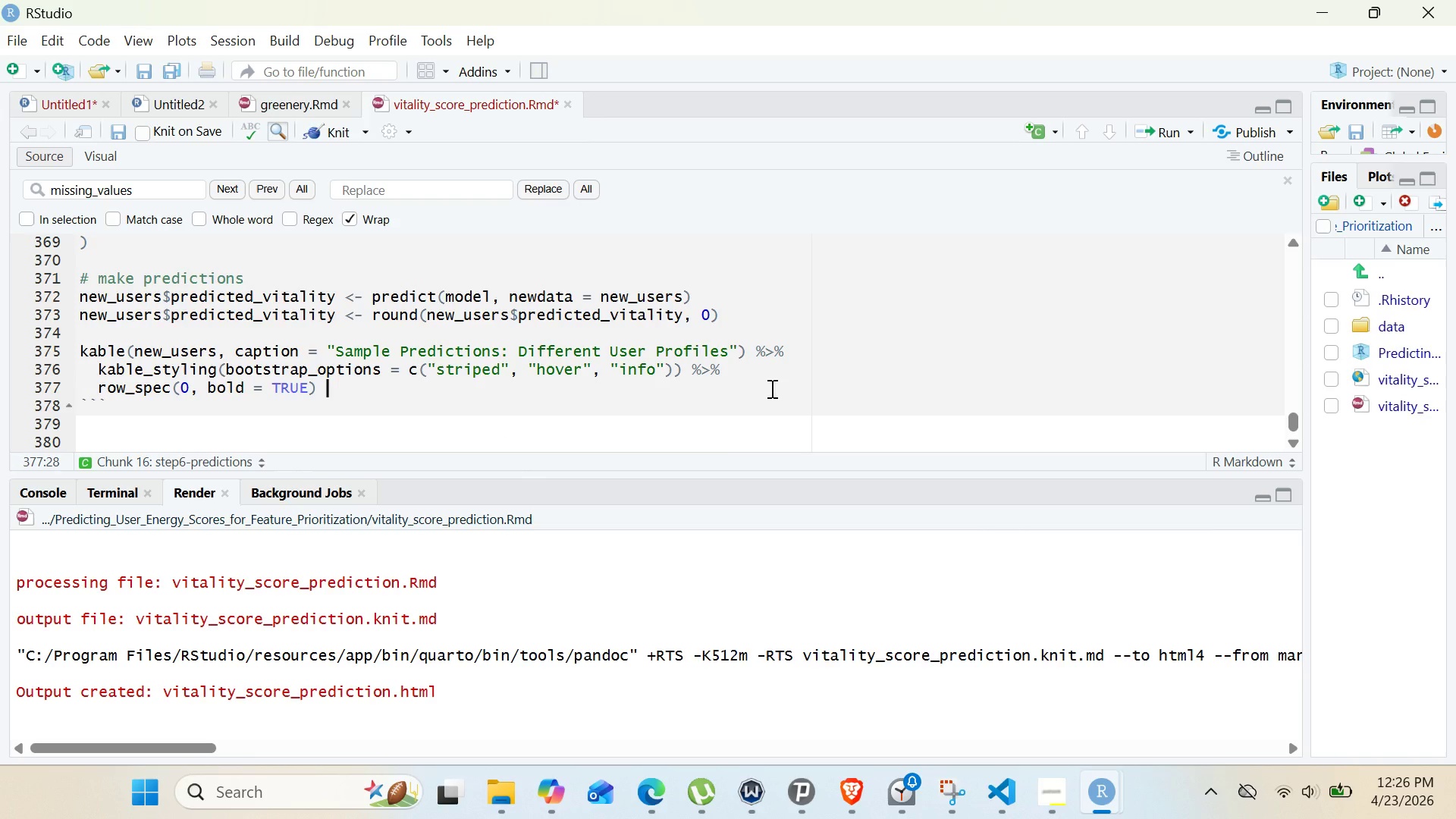 
key(Space)
 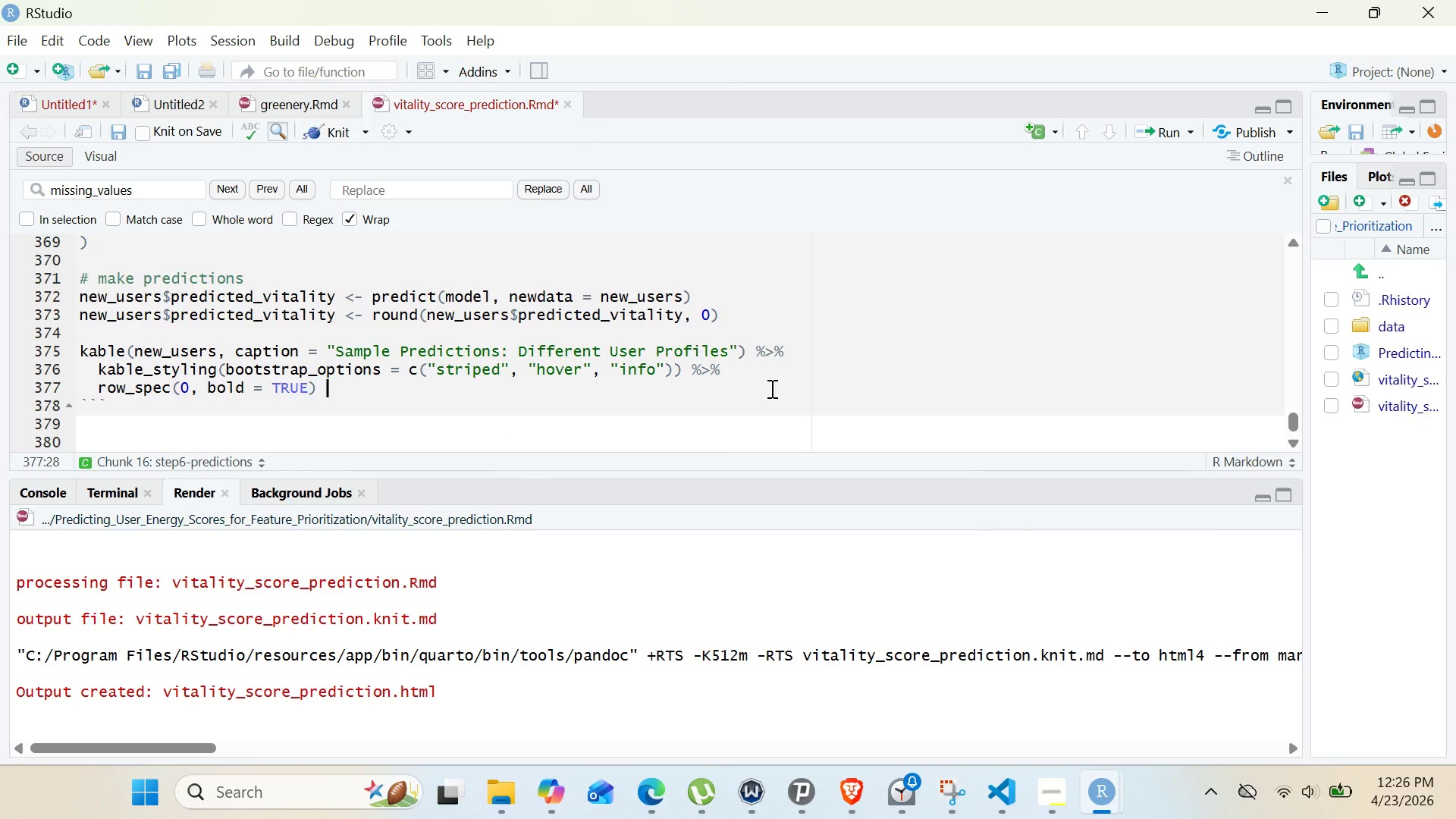 
key(Shift+5)
 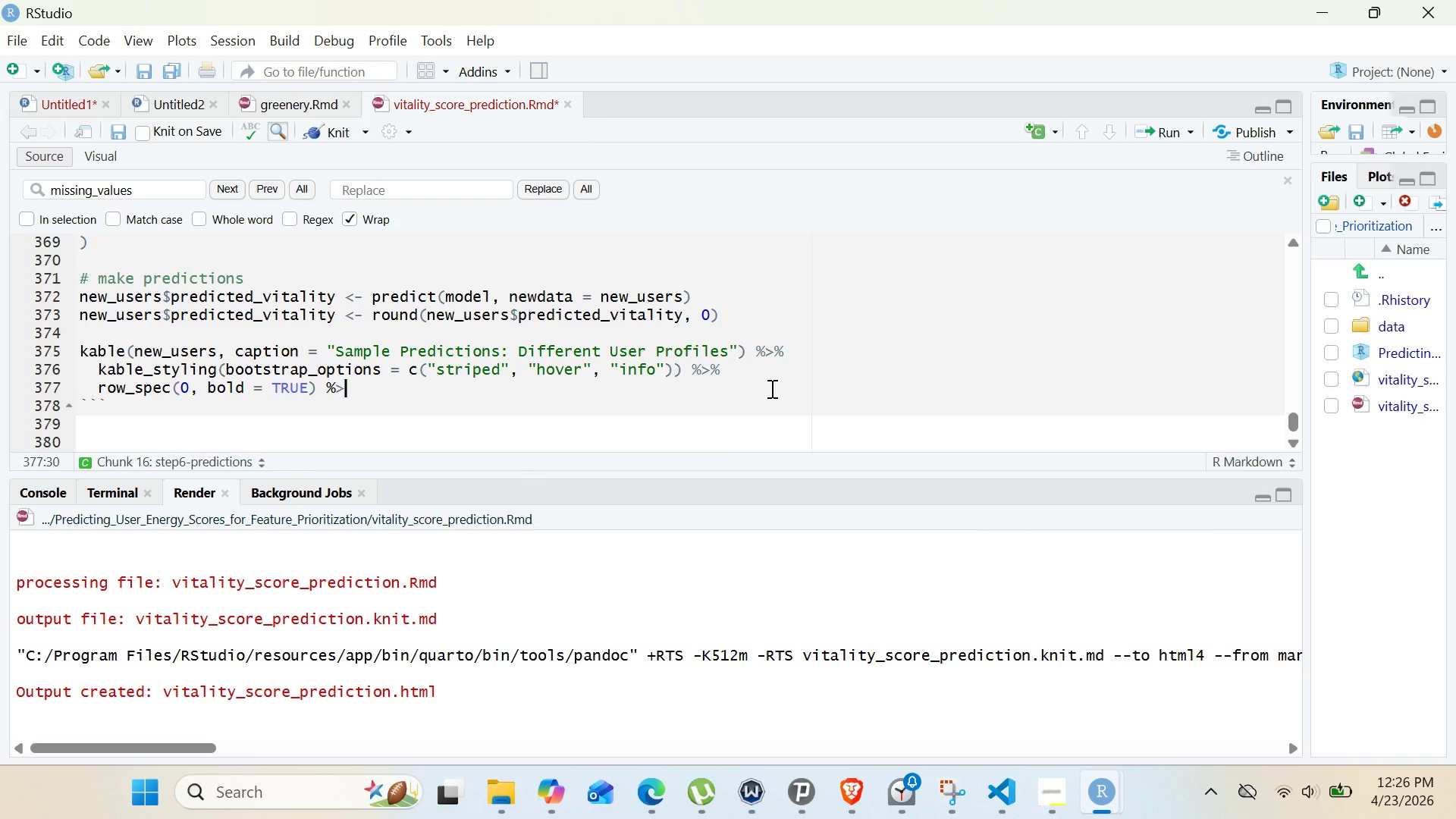 
key(Shift+Period)
 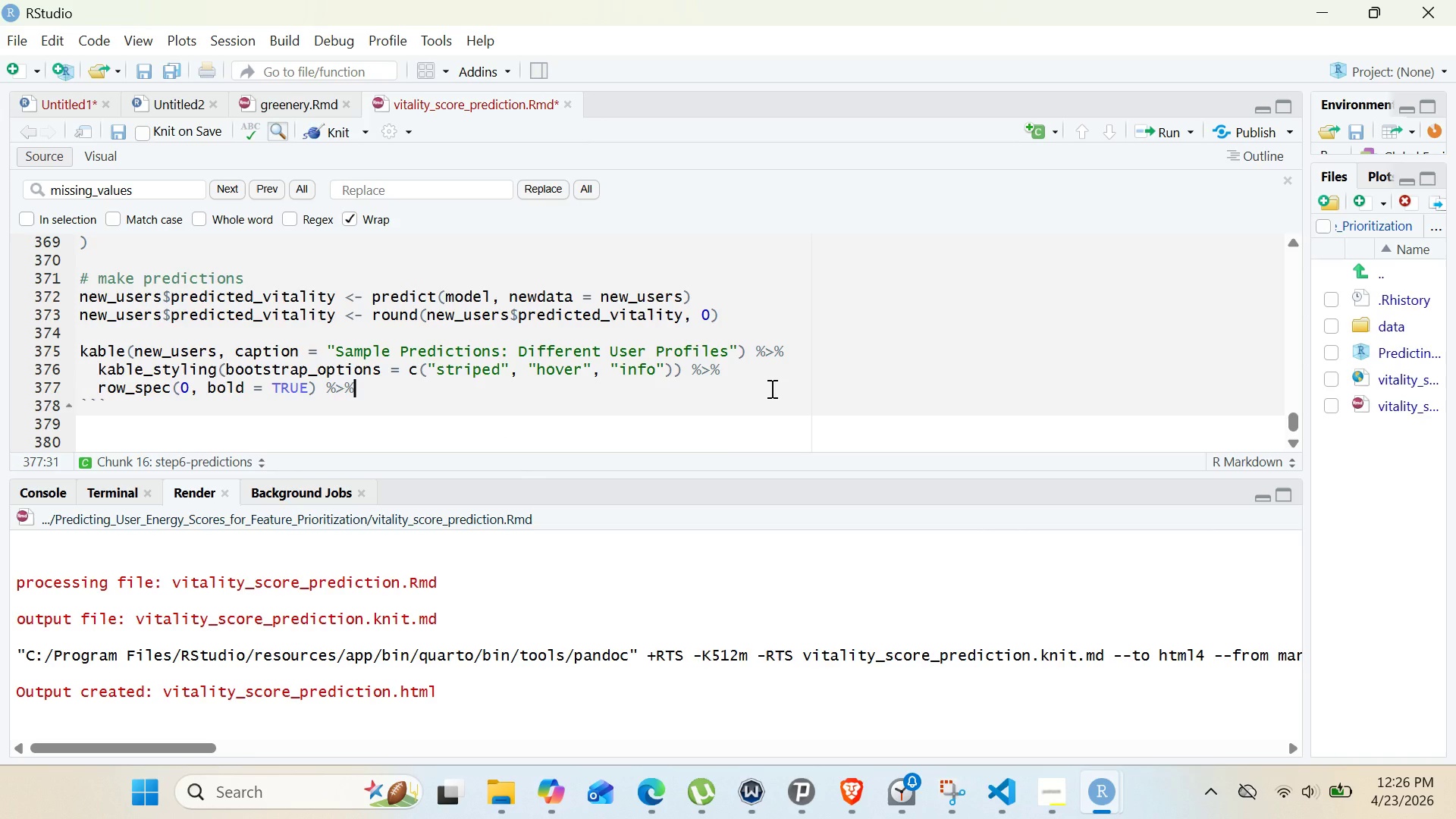 
key(Shift+5)
 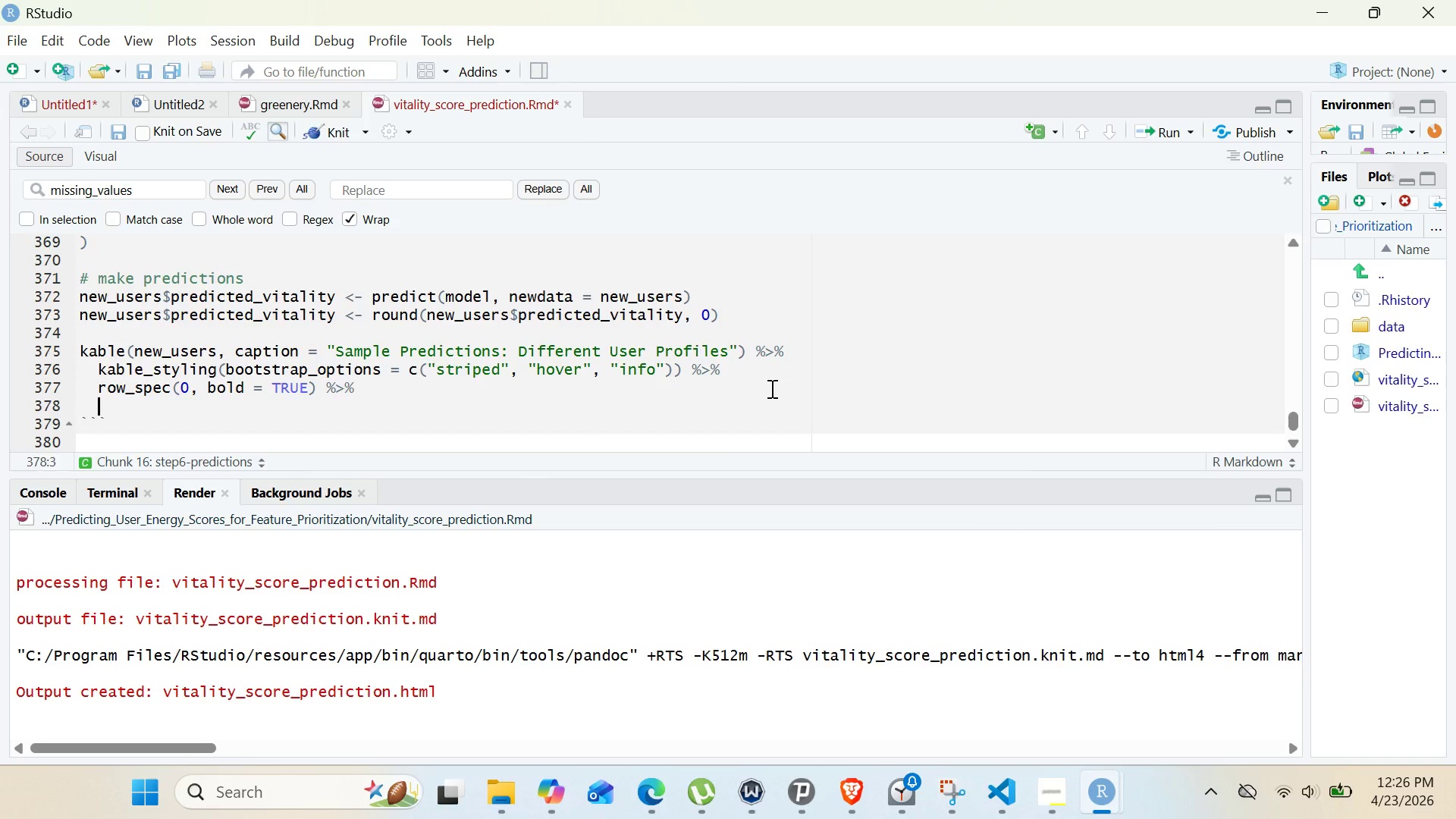 
key(Enter)
 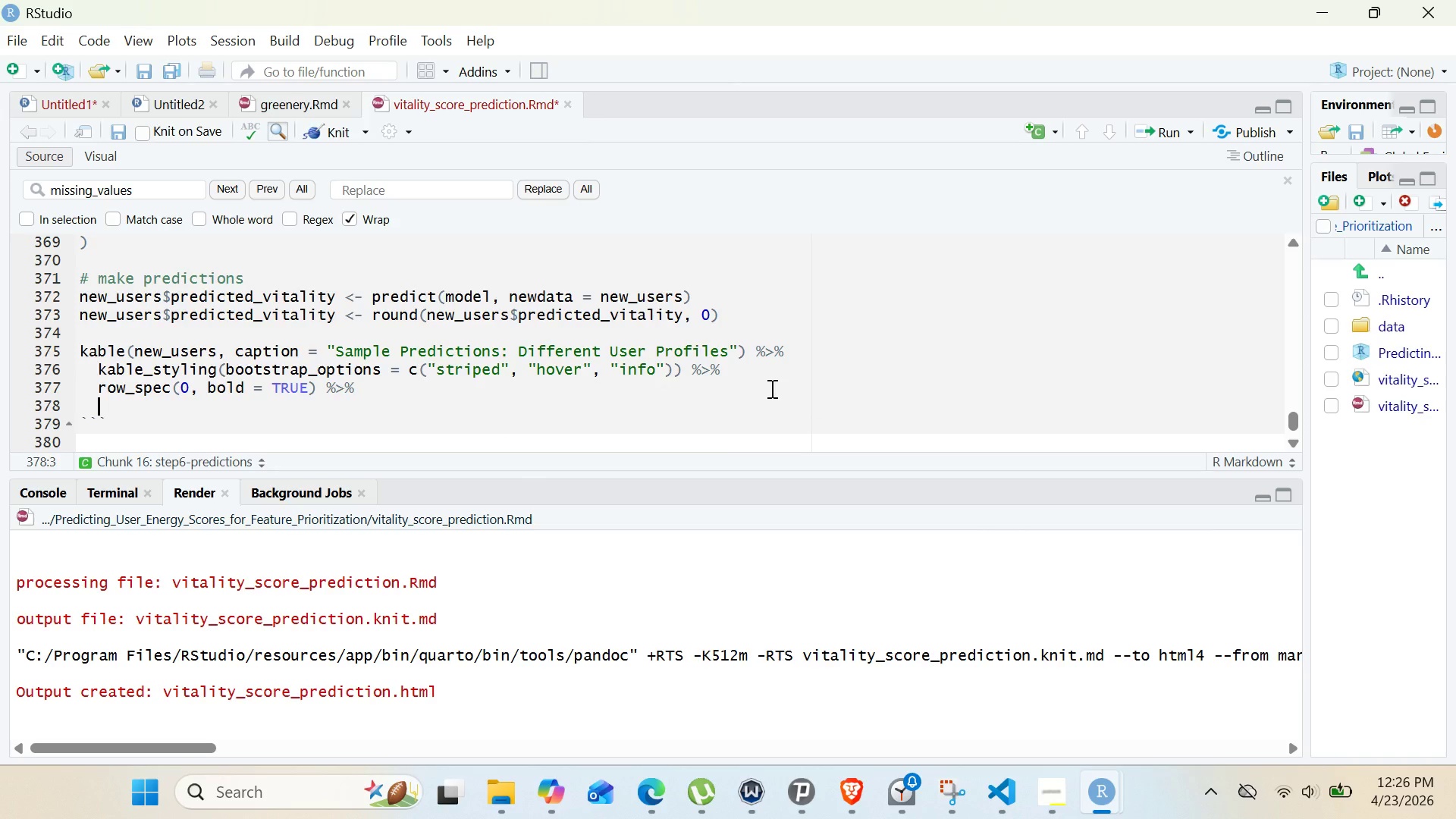 
key(Control+V)
 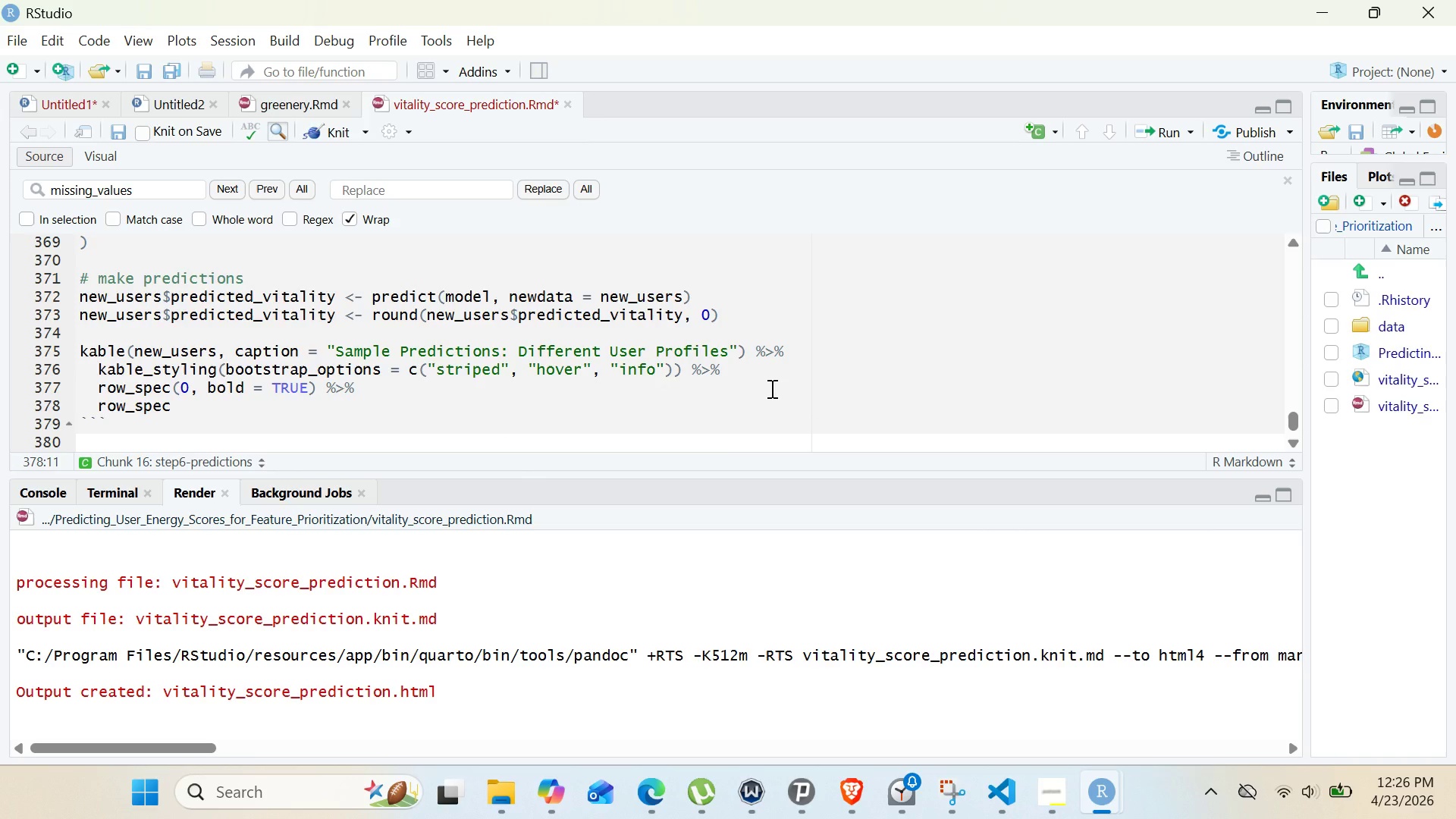 
type((1, background = "#FFE5E5)
 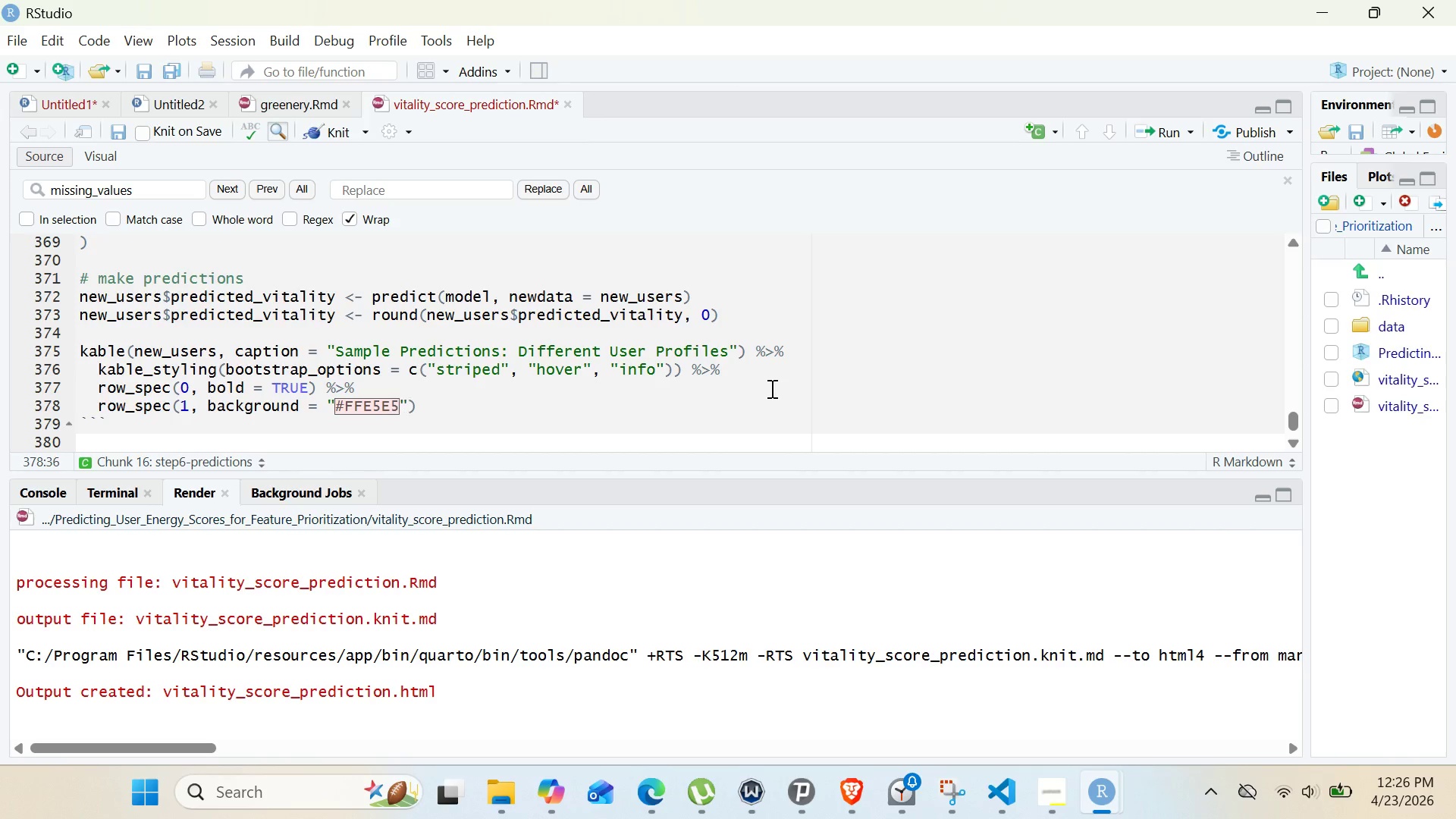 
key(ArrowRight)
 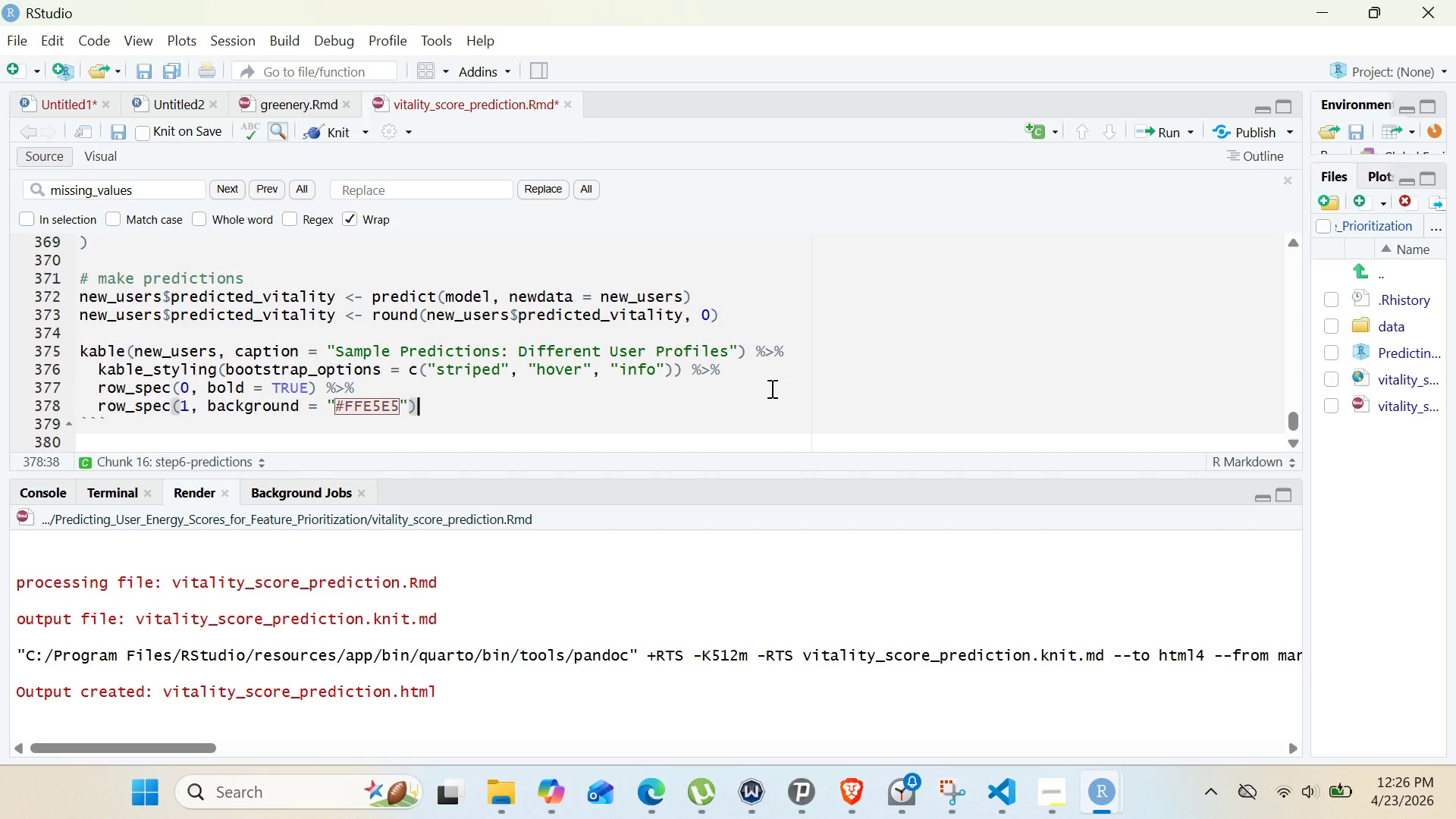 
key(ArrowRight)
 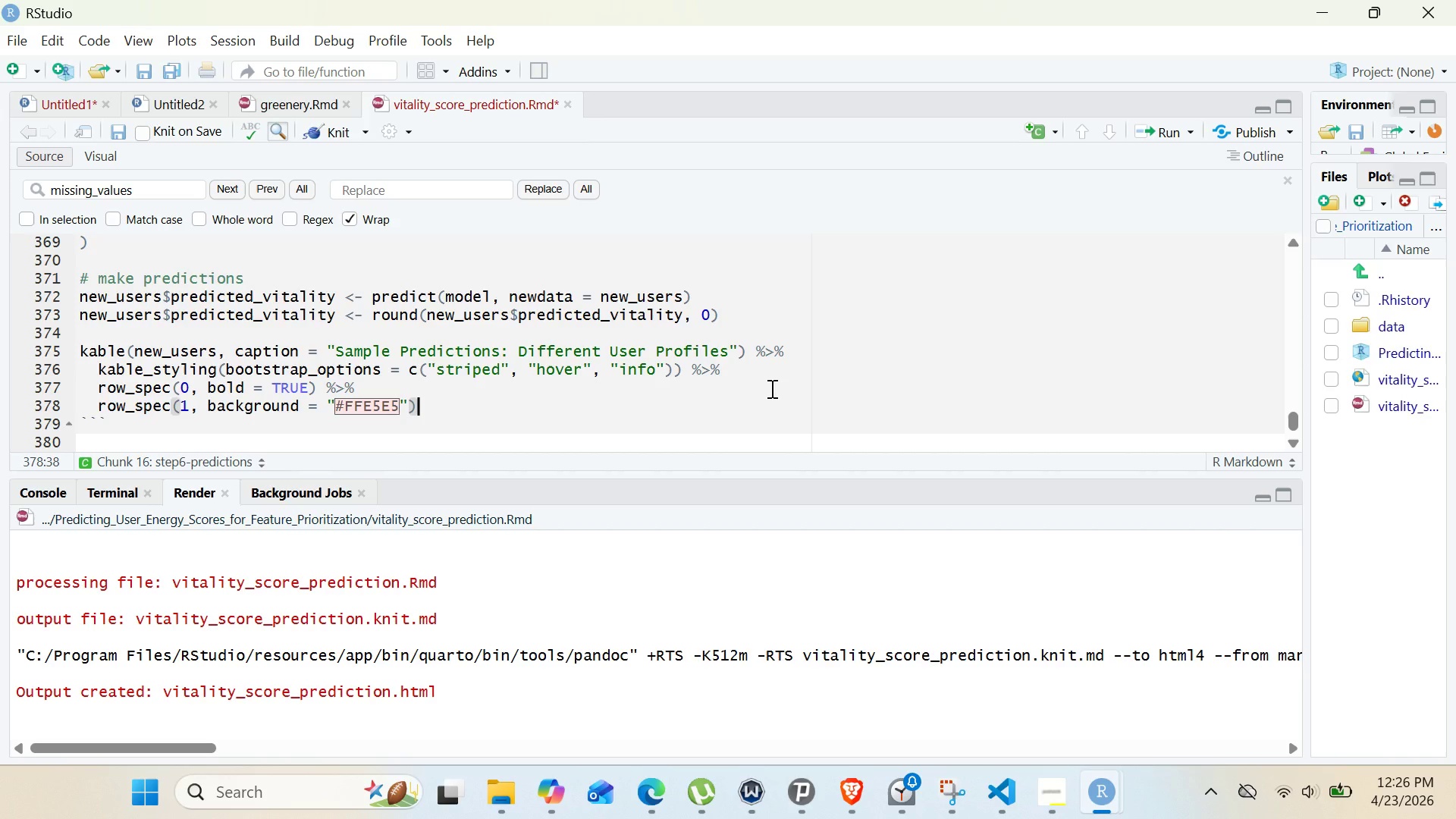 
key(Shift+ShiftRight)
 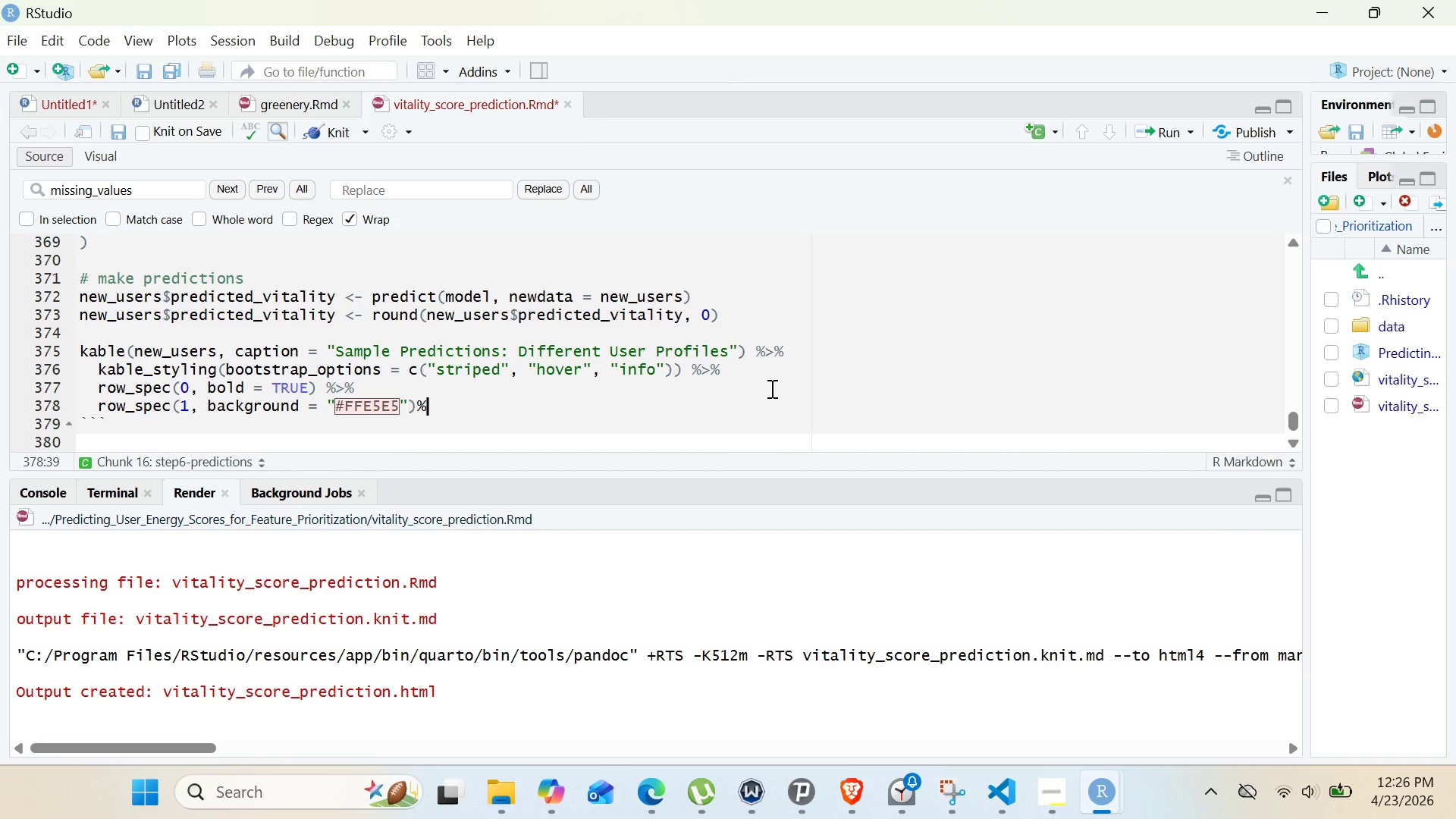 
key(Shift+5)
 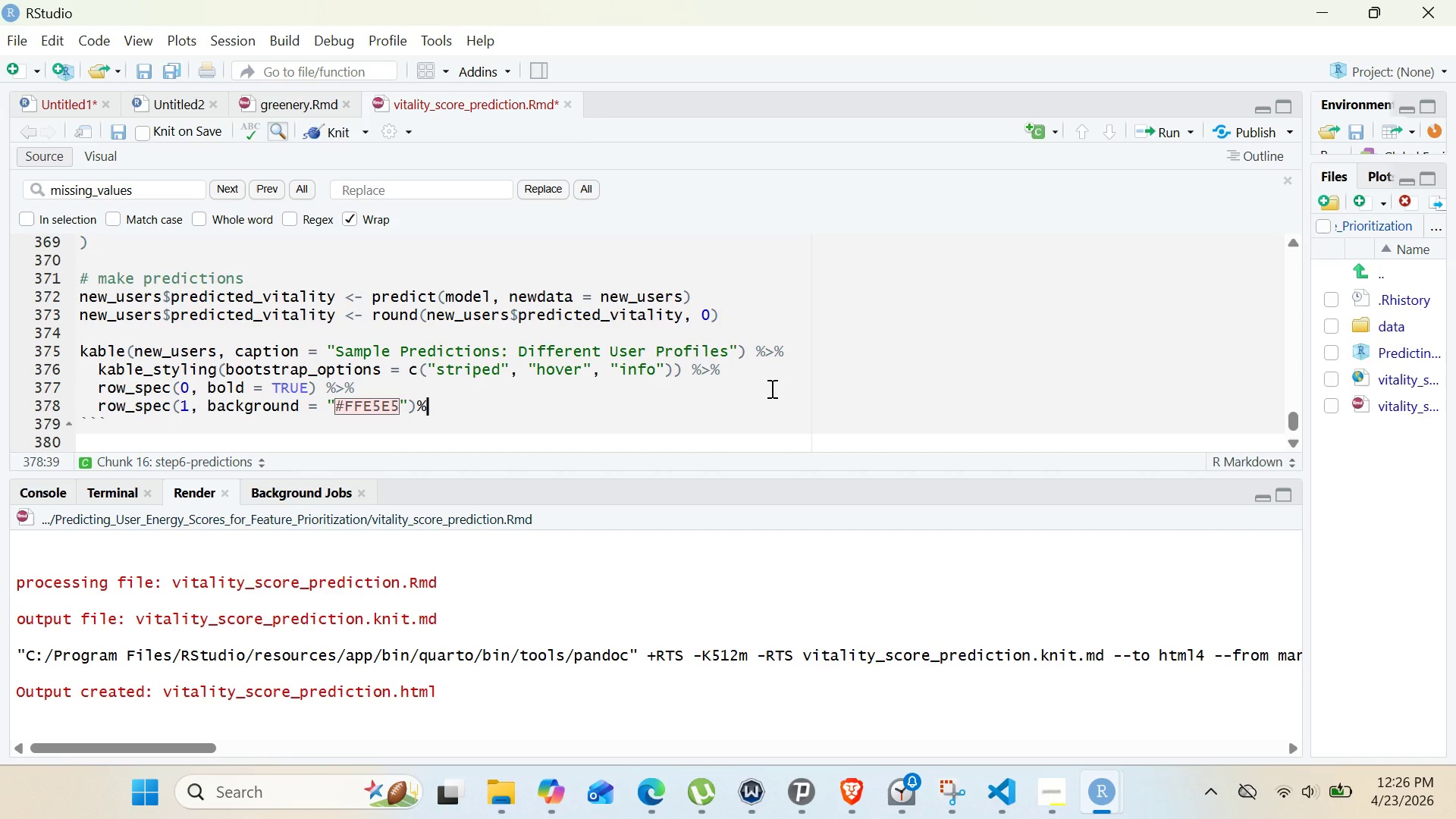 
key(Shift+Period)
 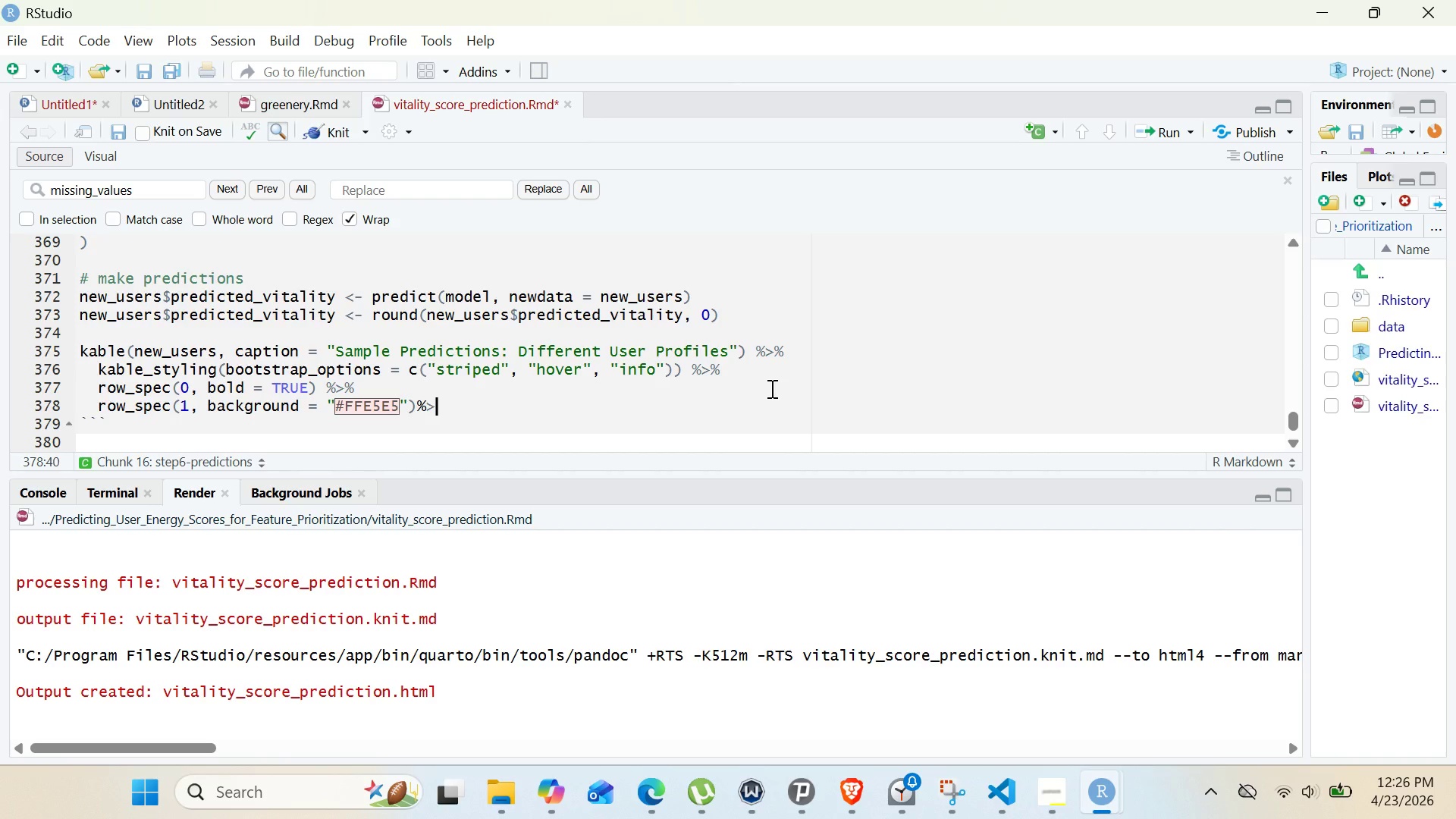 
key(Shift+5)
 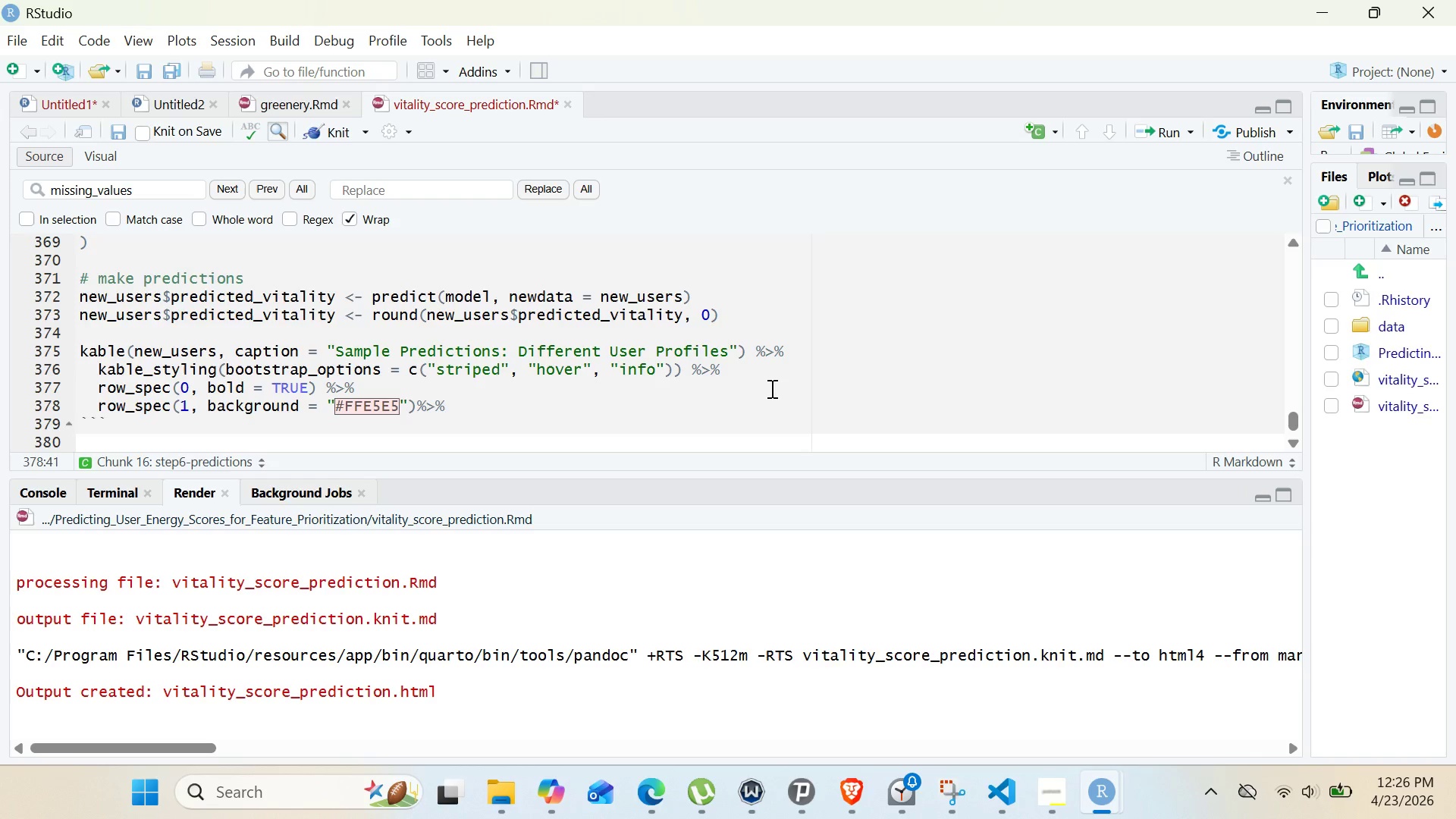 
key(Enter)
 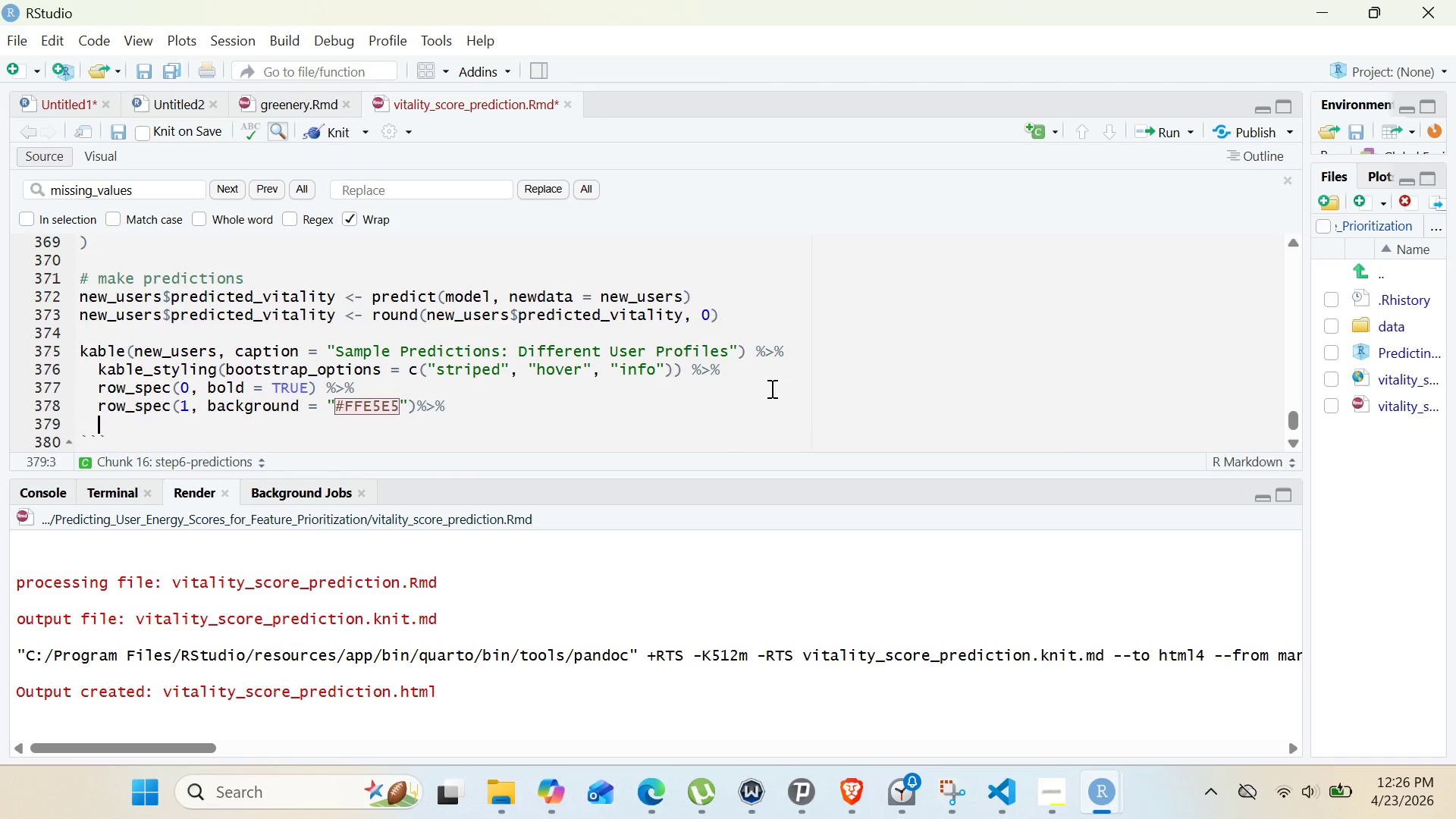 
type(row)
 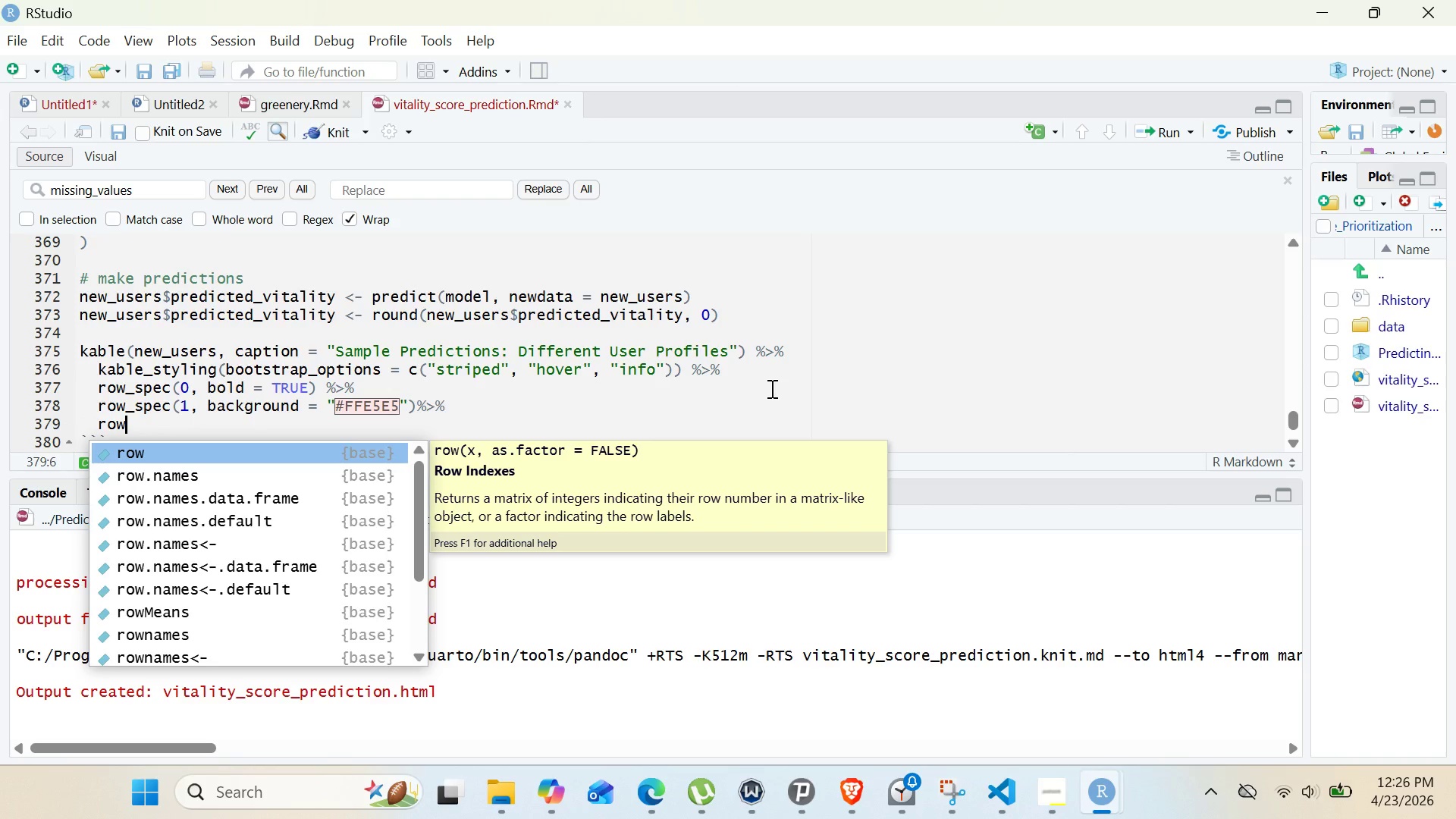 
key(Backspace)
 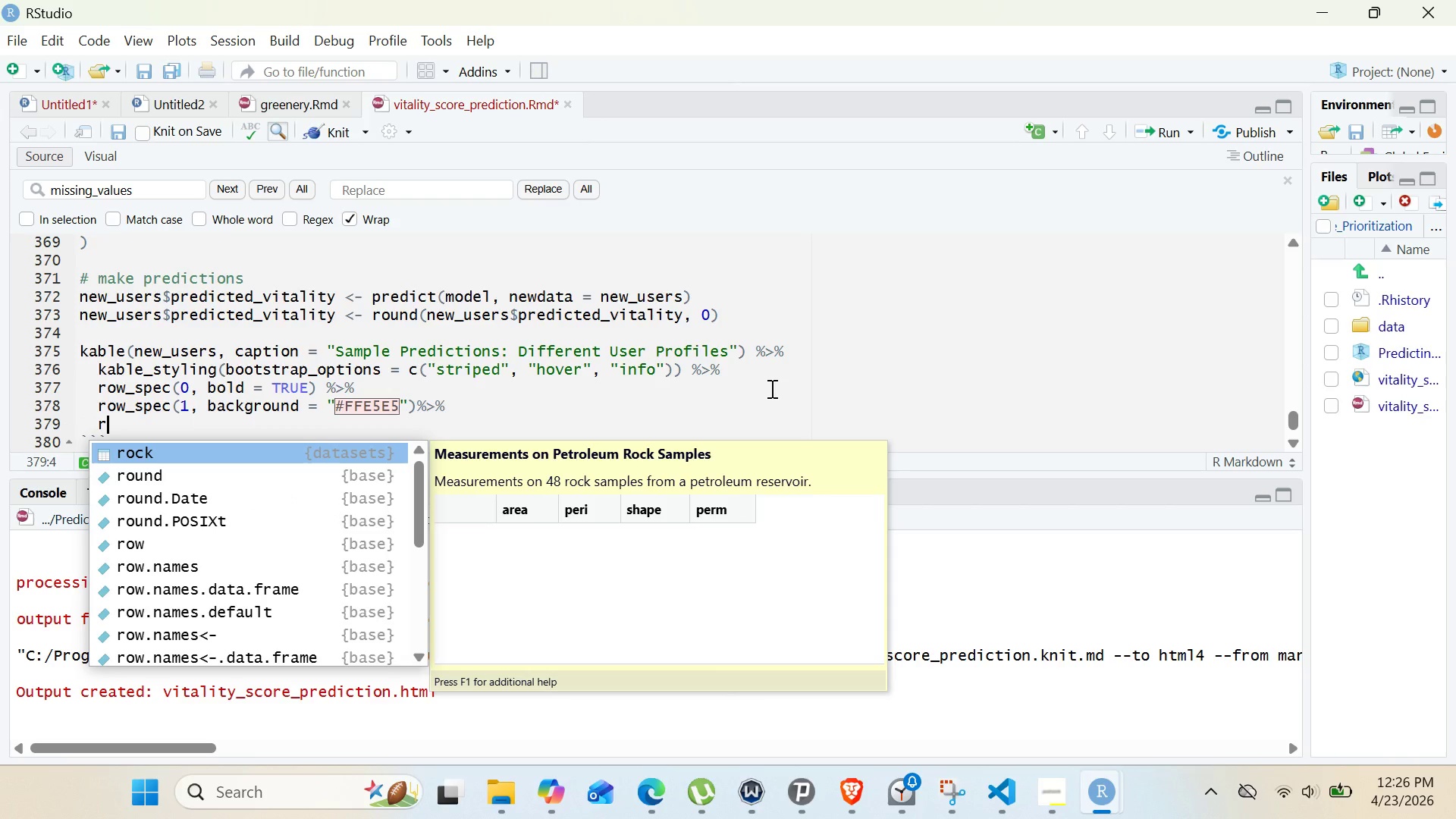 
key(Backspace)
 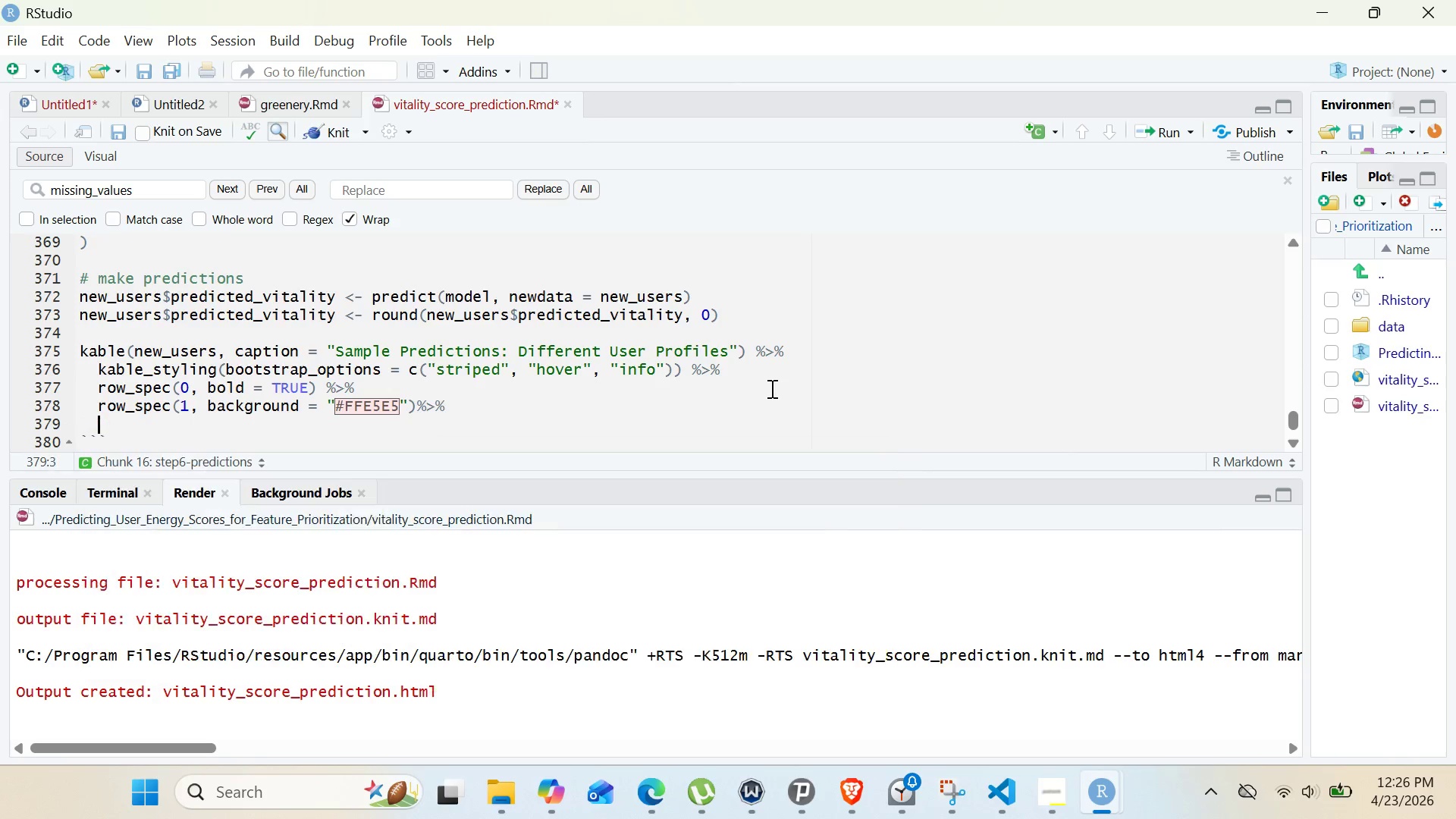 
key(Backspace)
 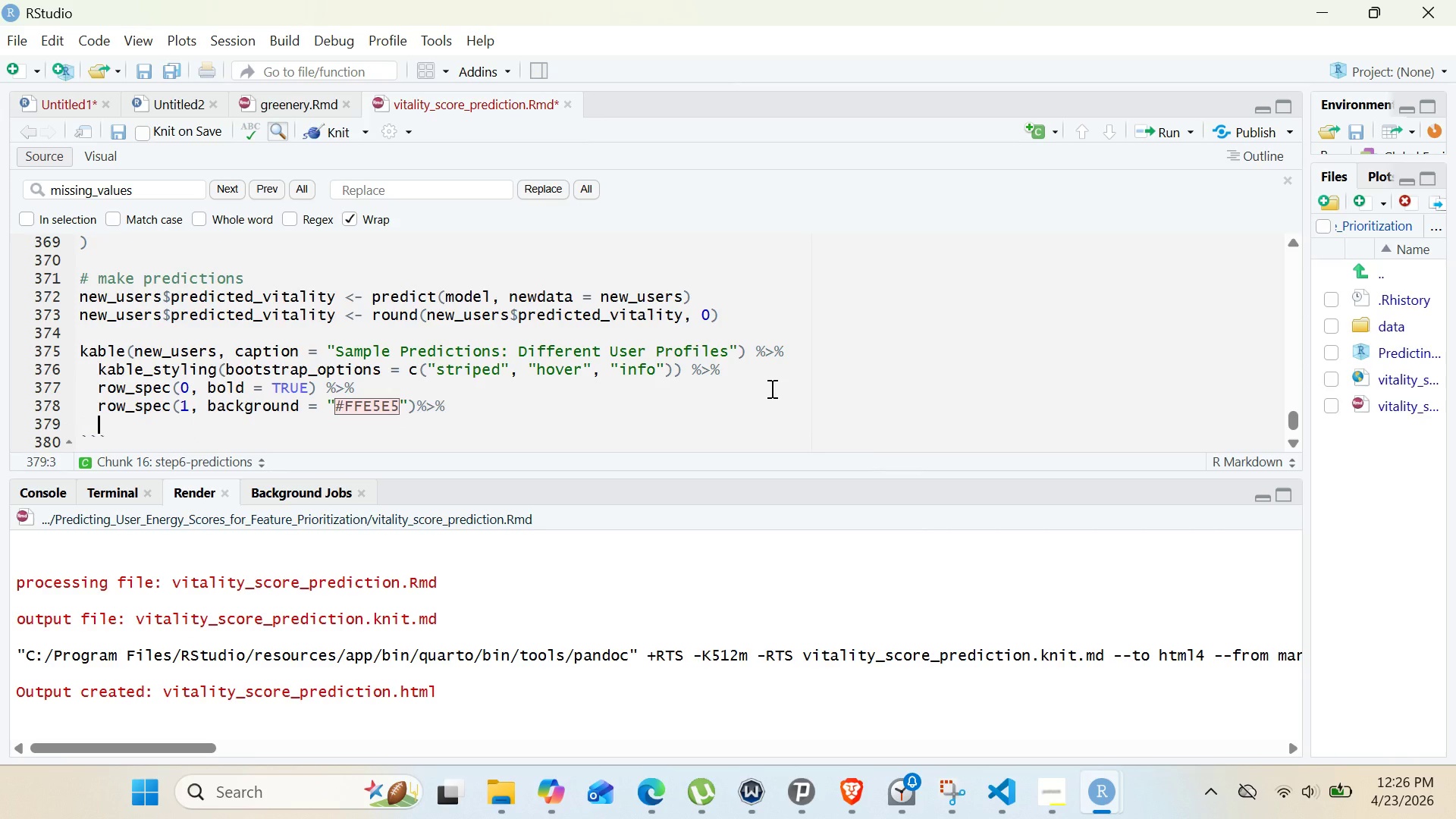 
key(Control+V)
 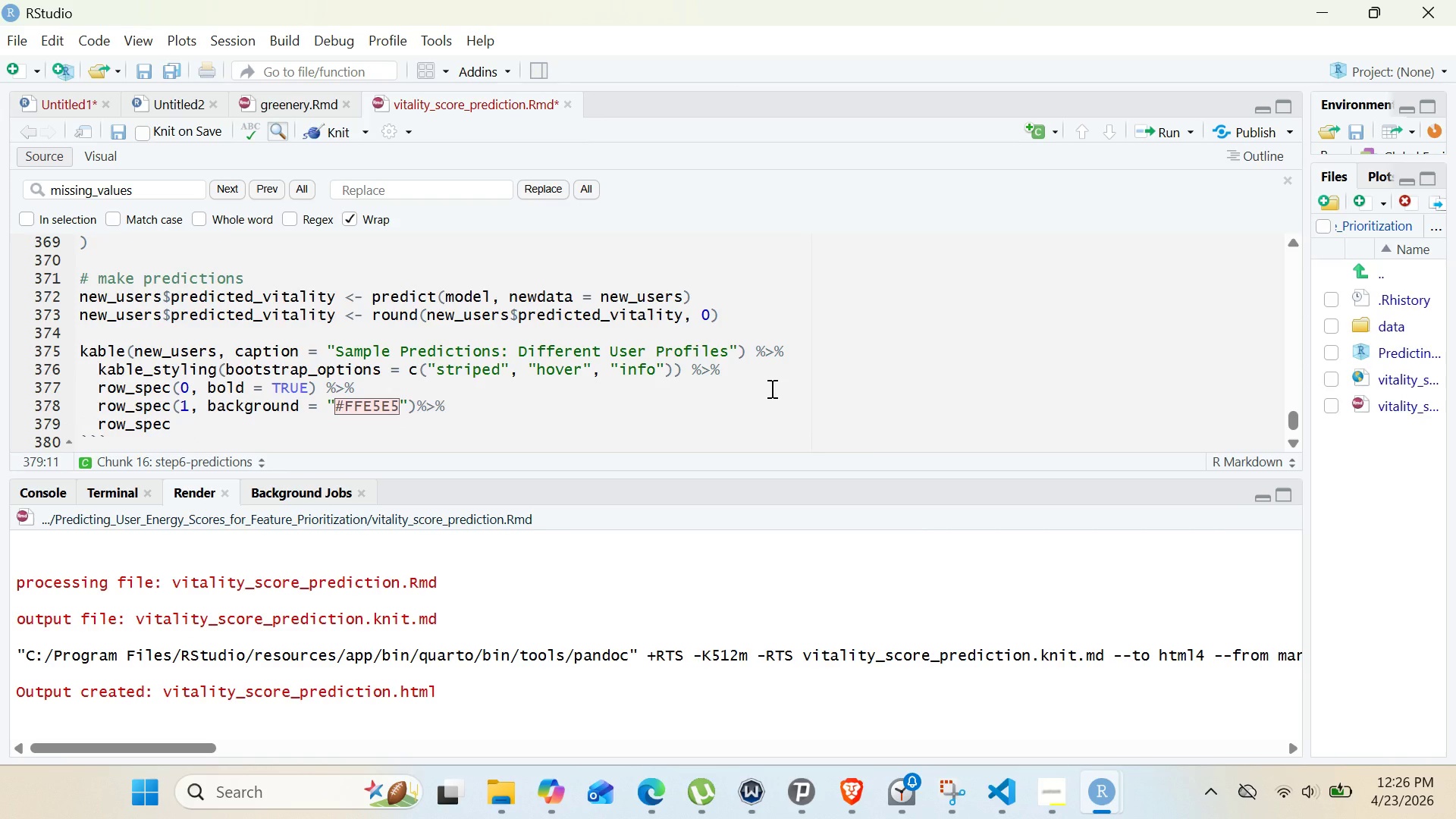 
type((2)
key(Backspace)
type(3, background = "#E8F5E9)
 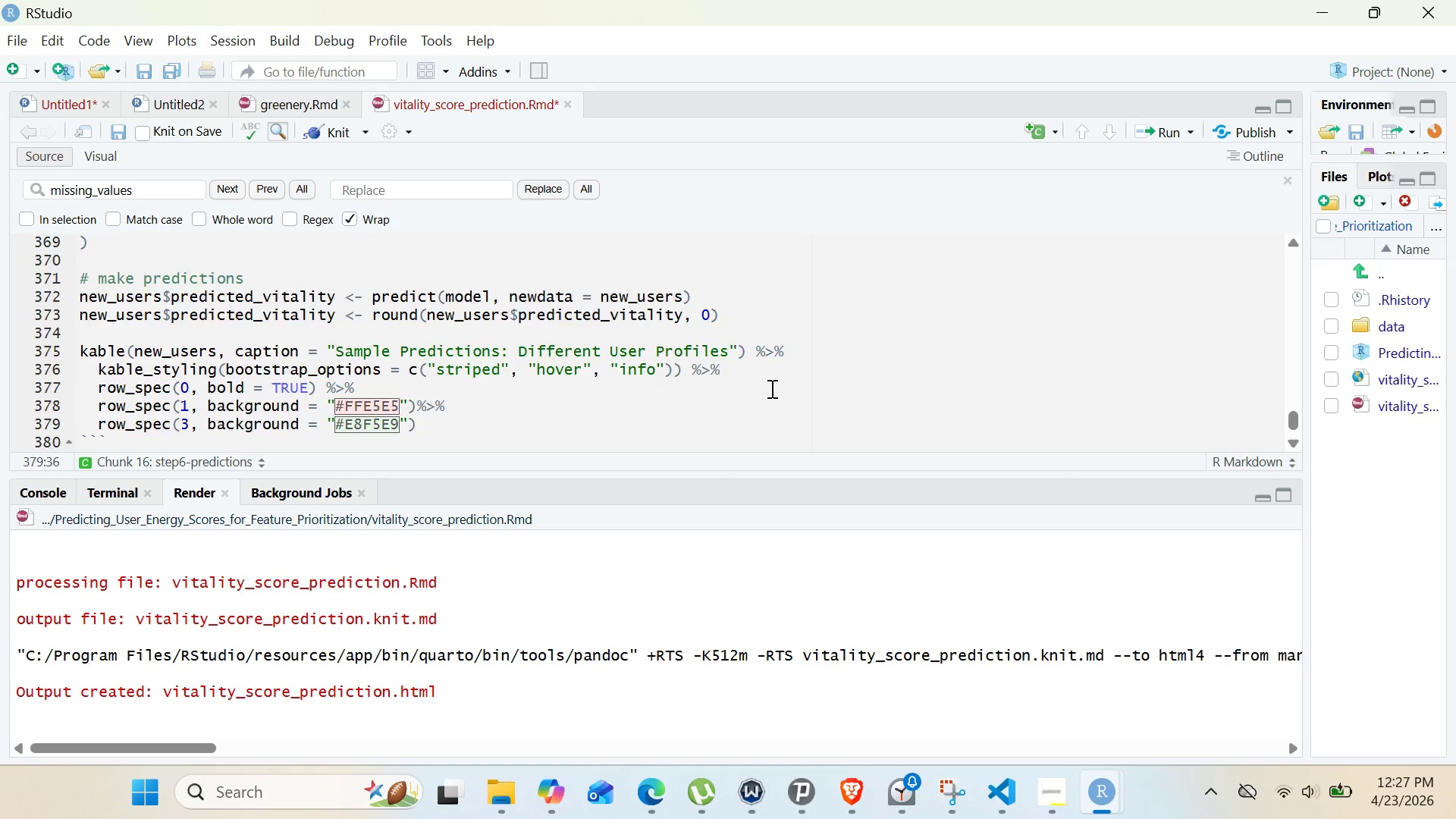 
wait(5.5)
 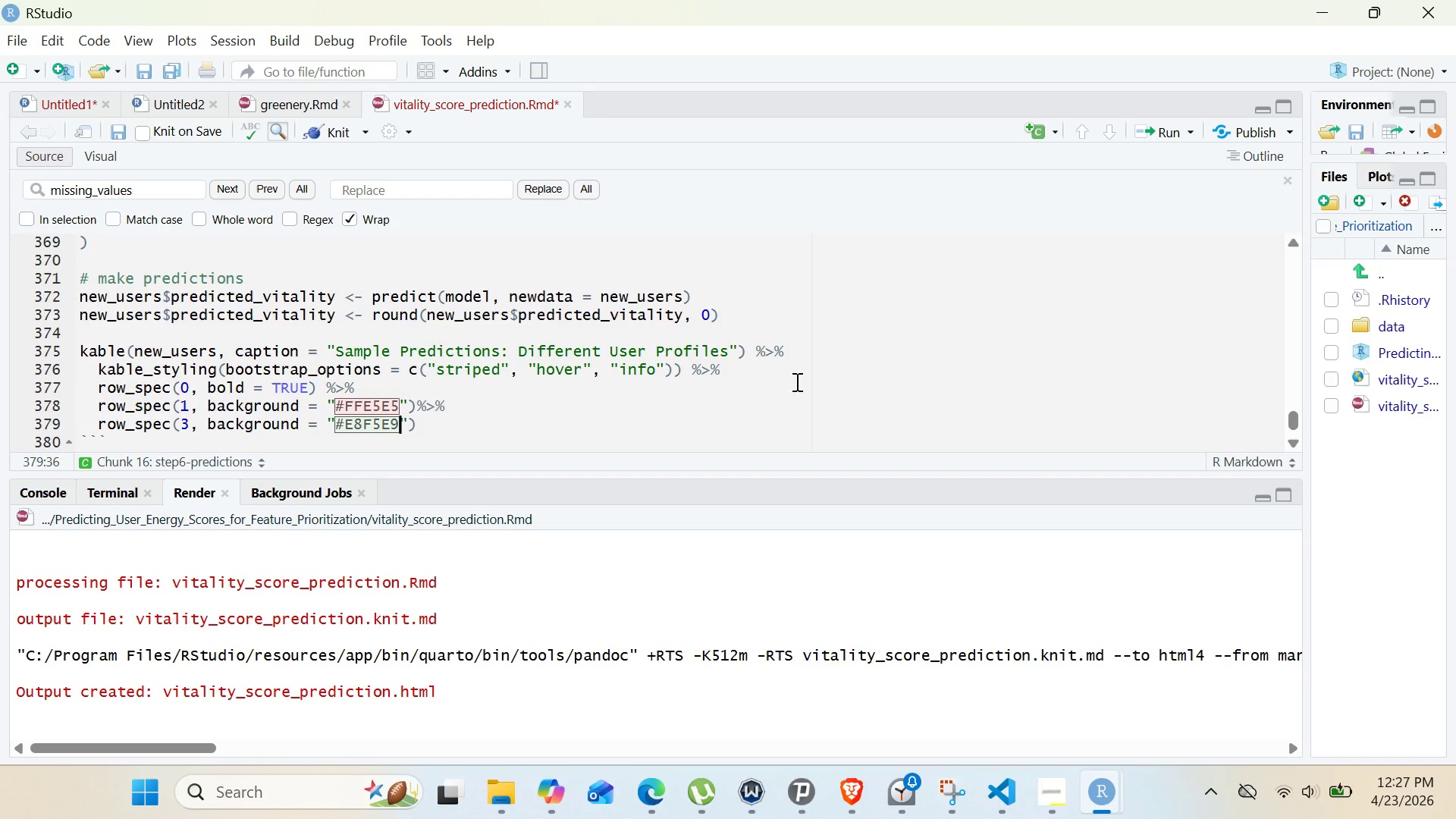 
left_click([334, 130])
 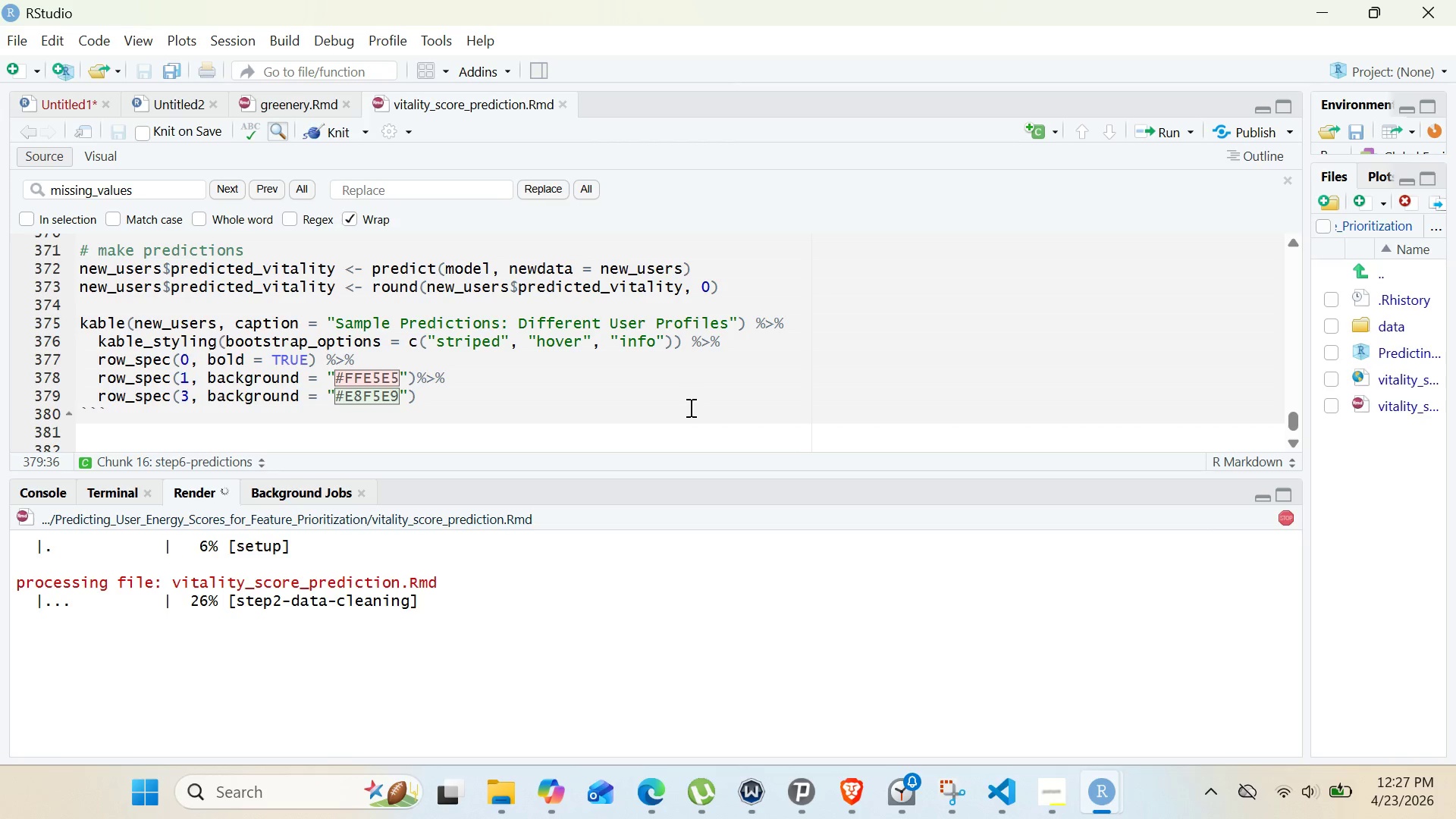 
wait(10.2)
 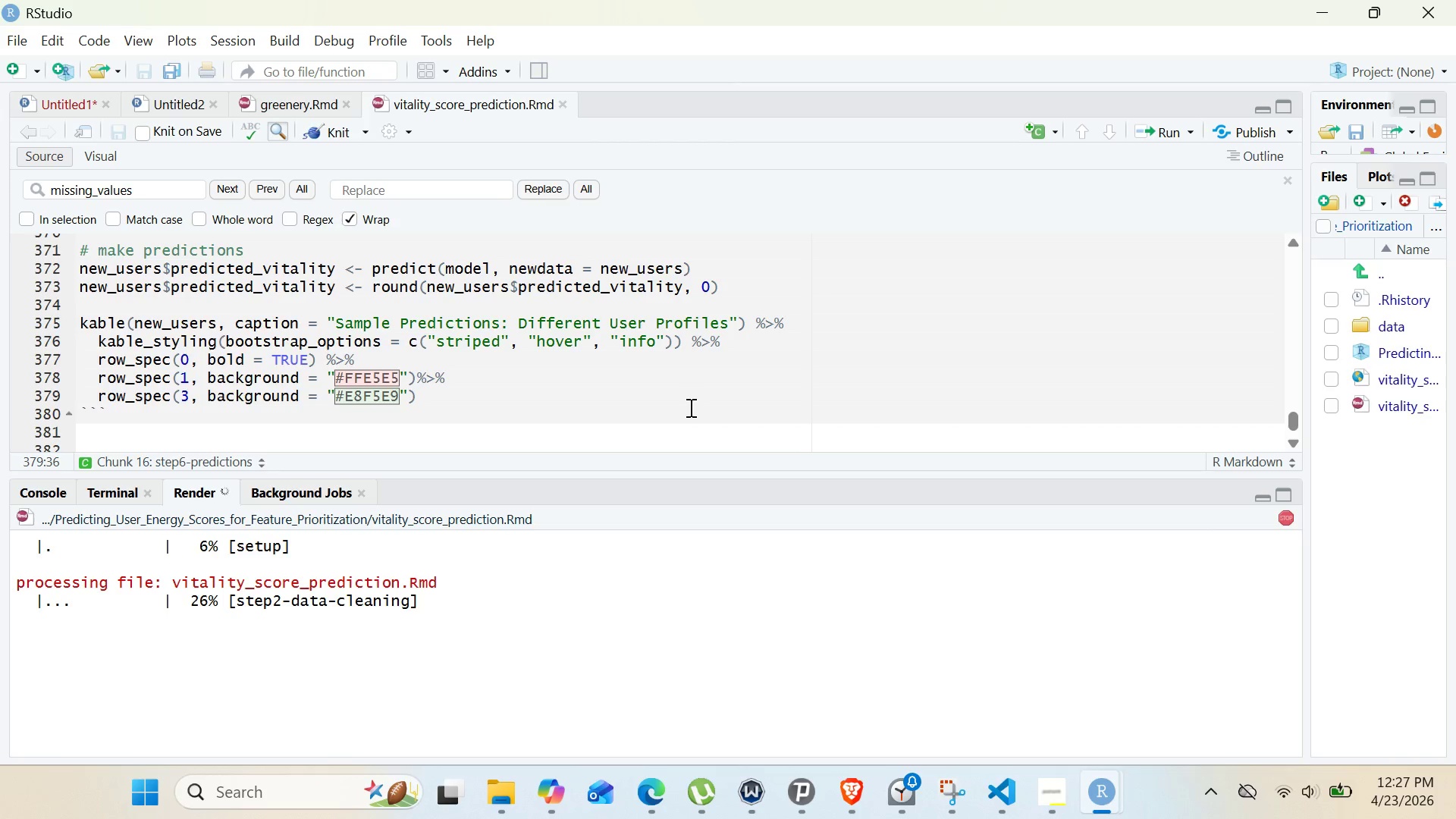 
left_click([689, 407])
 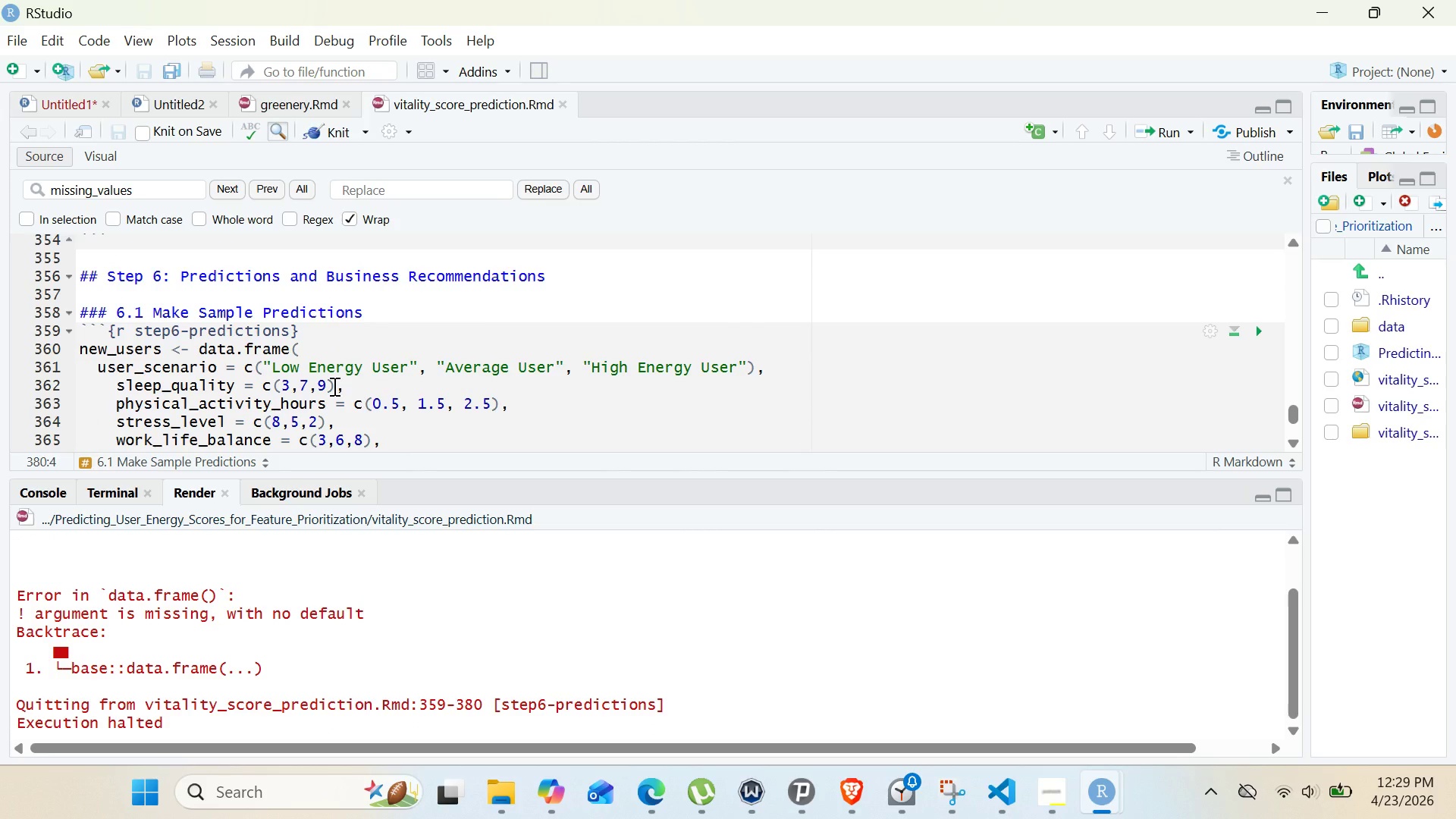 
wait(92.28)
 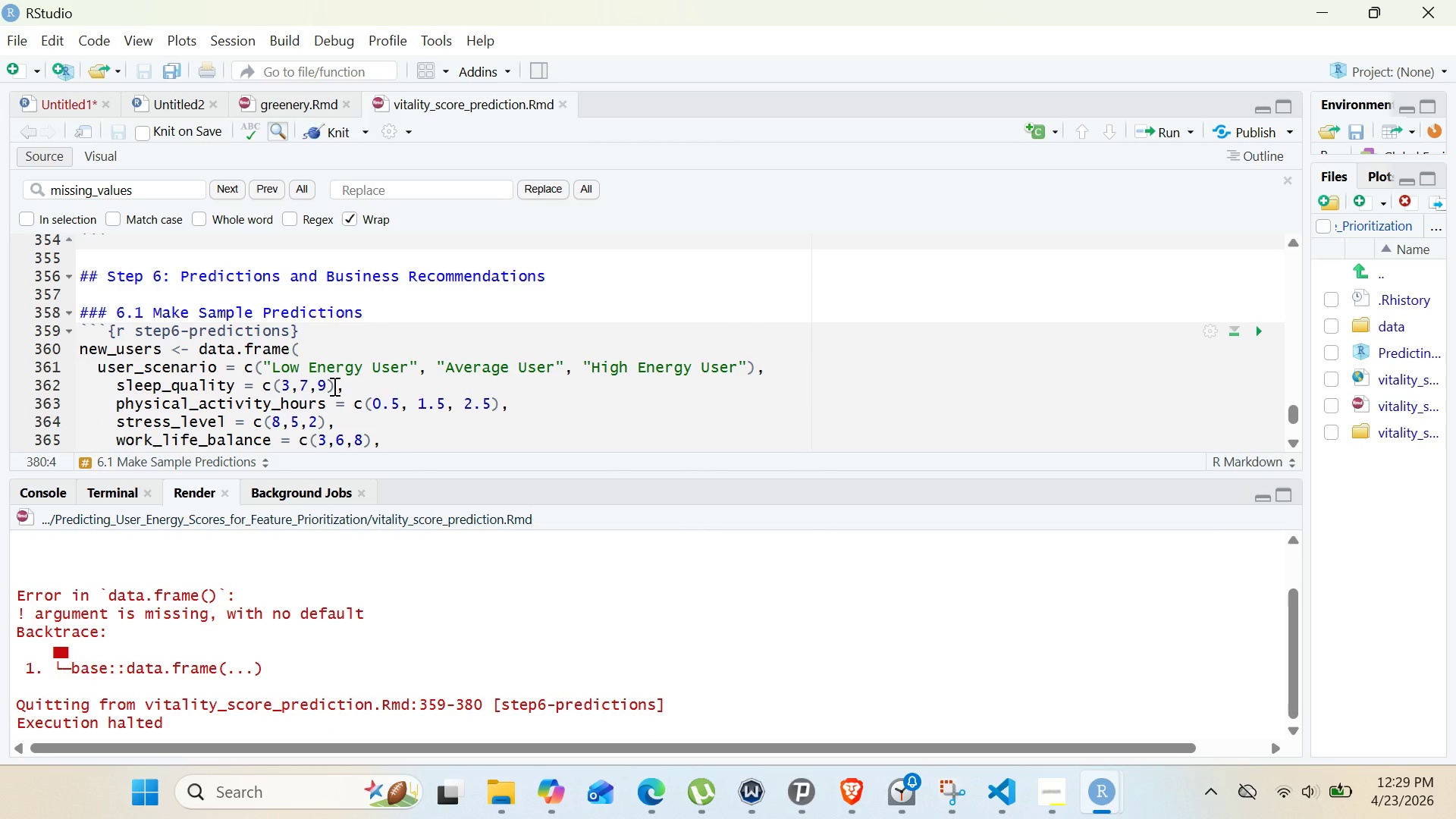 
left_click([306, 275])
 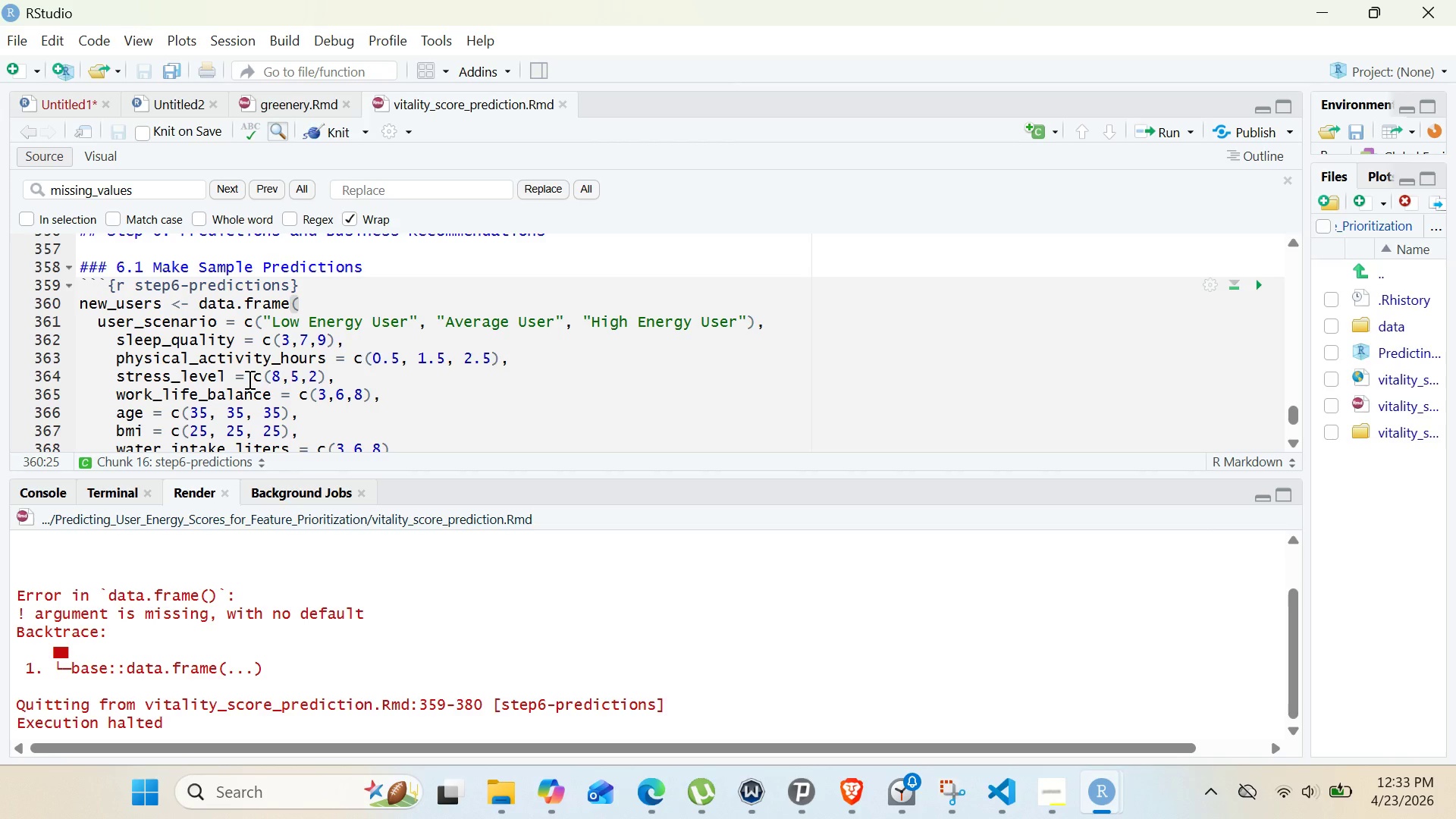 
wait(238.36)
 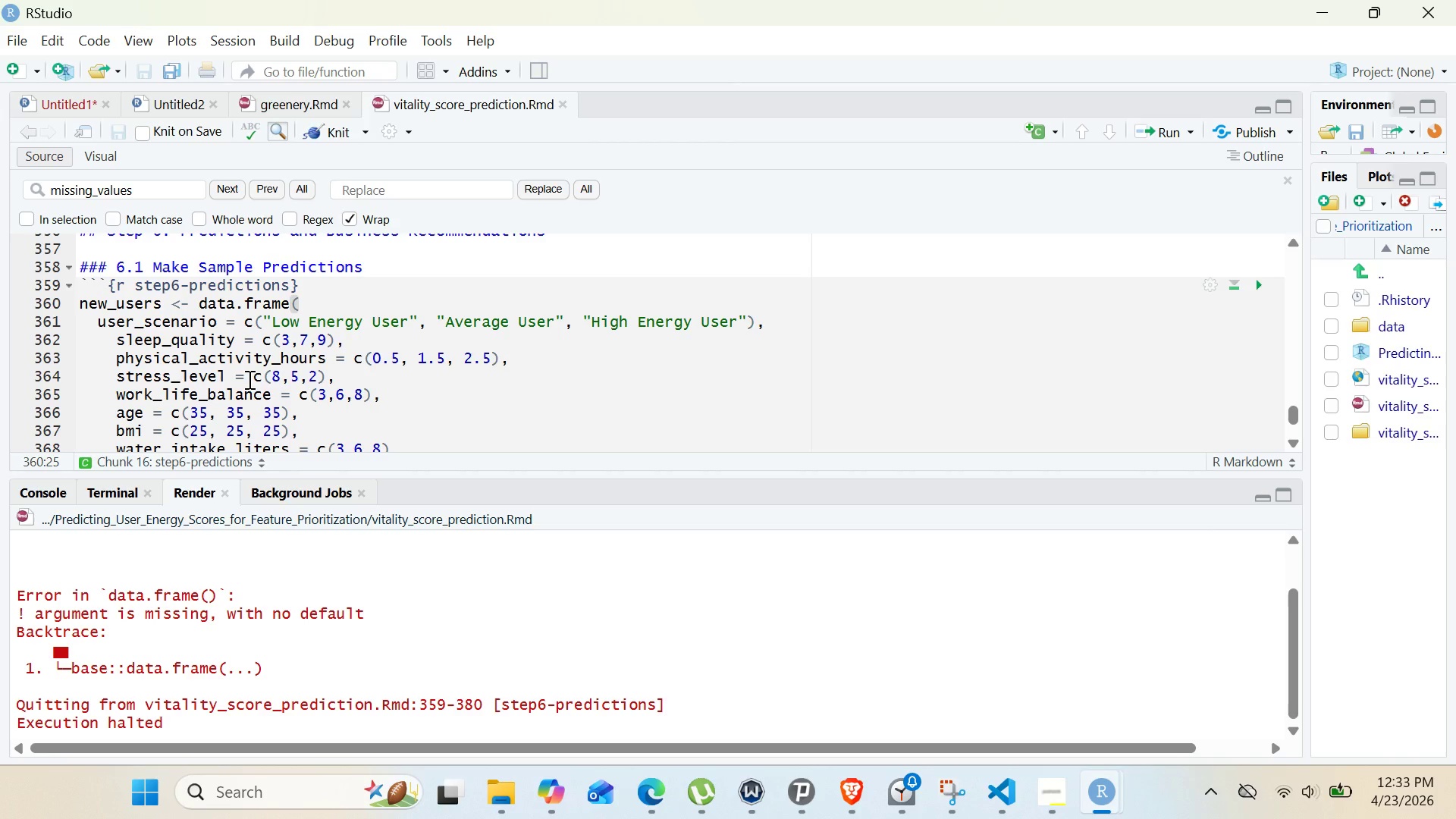 
left_click([248, 379])
 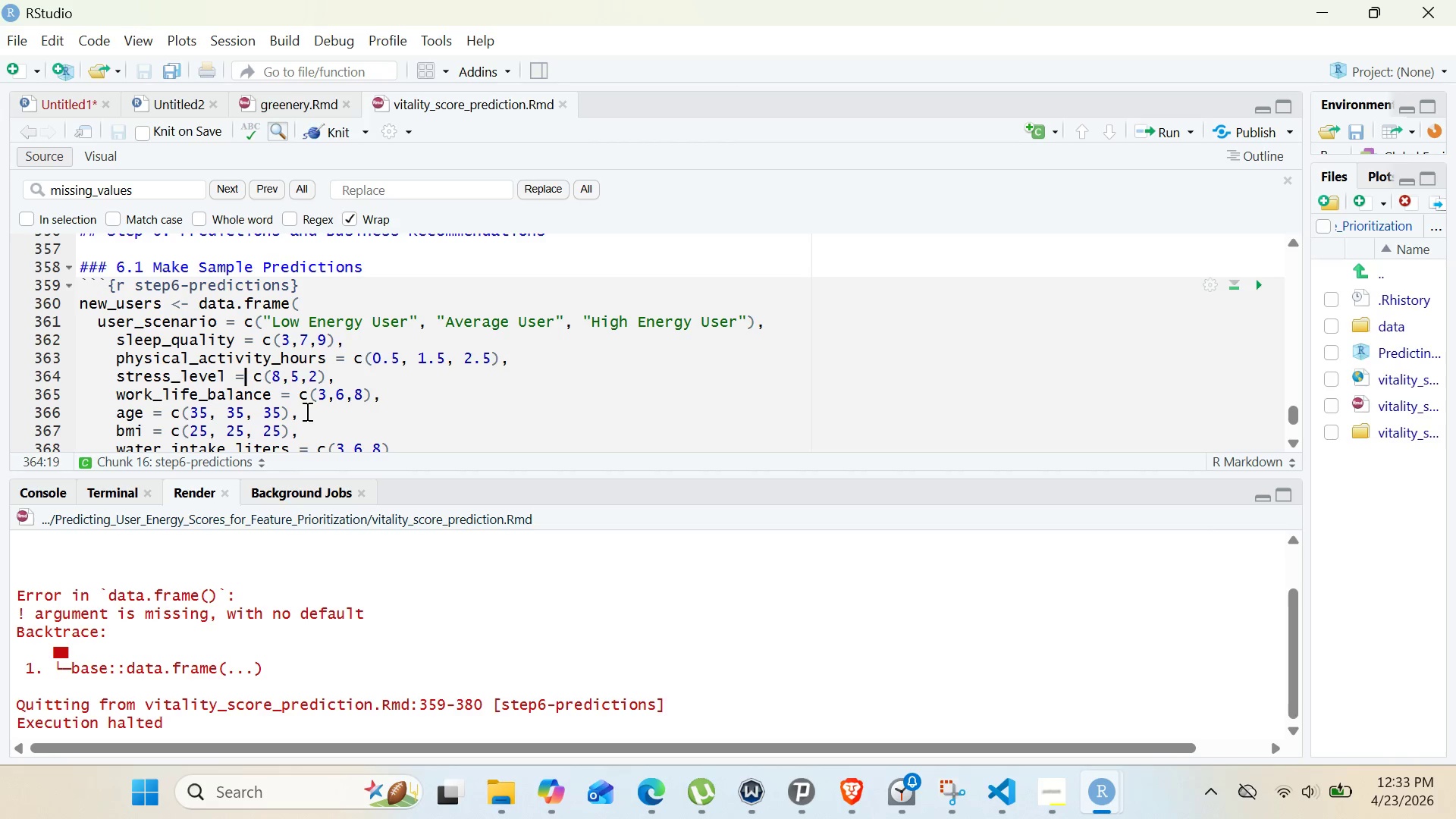 
wait(32.03)
 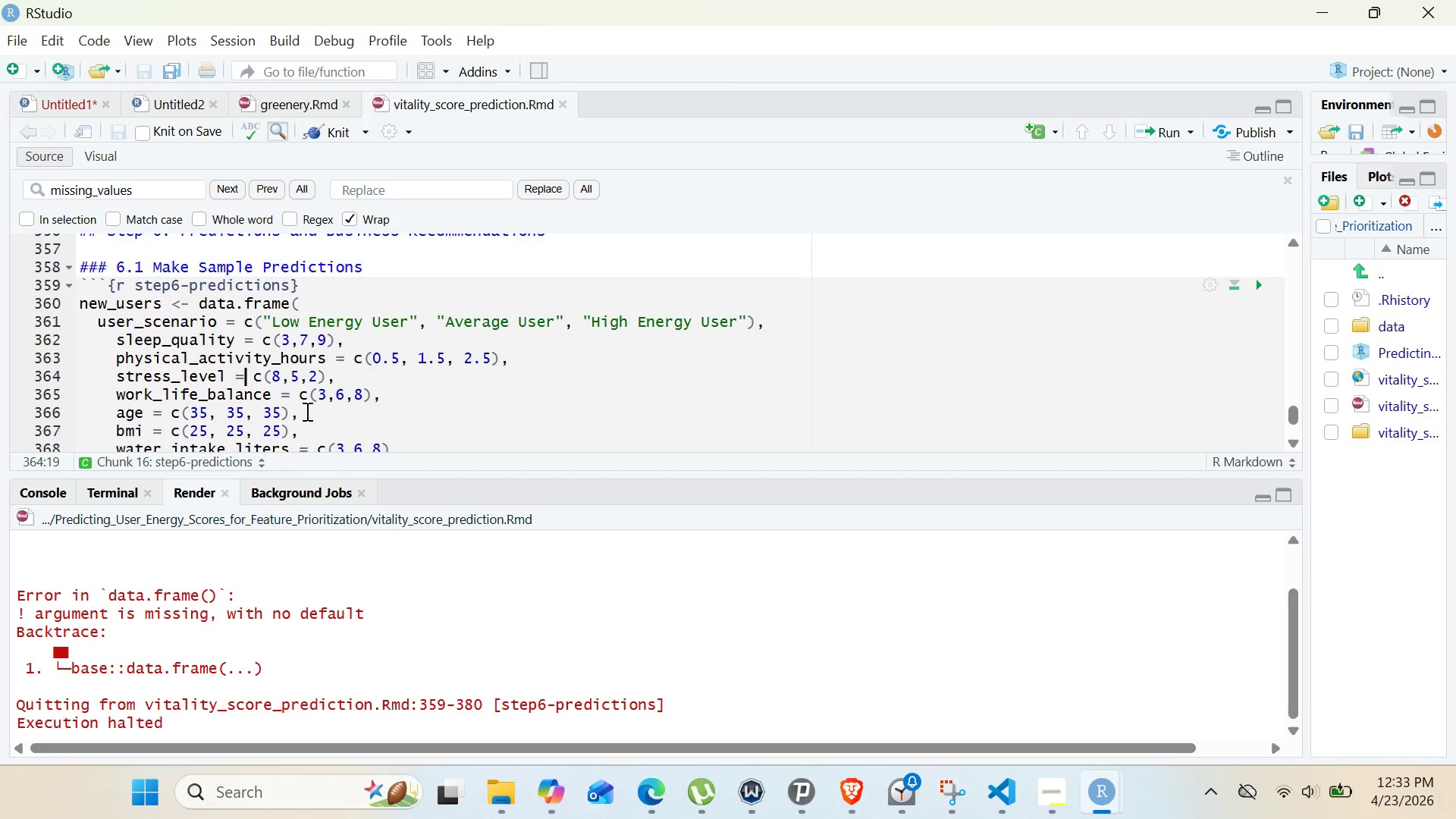 
left_click([413, 364])
 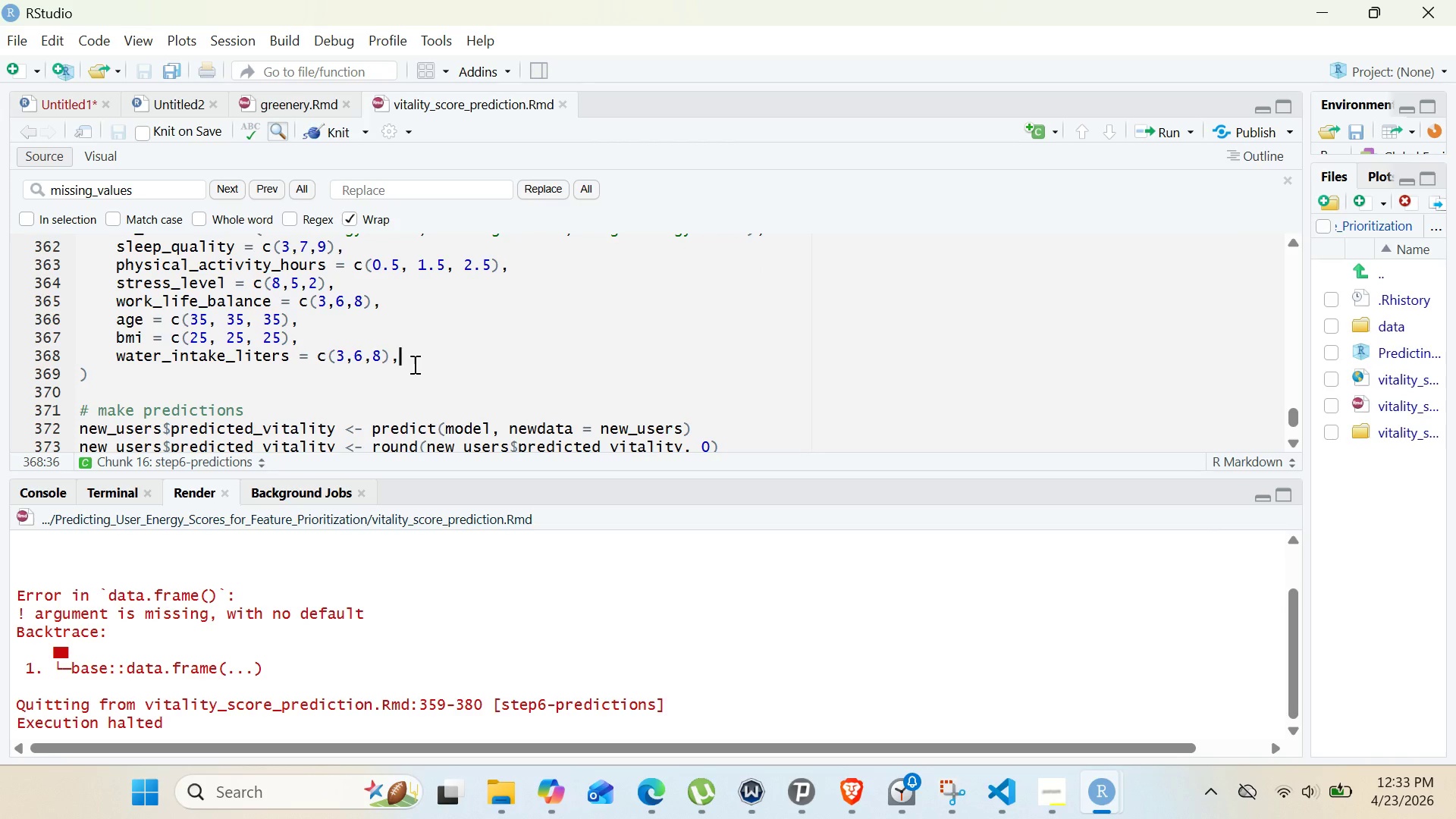 
key(Backspace)
 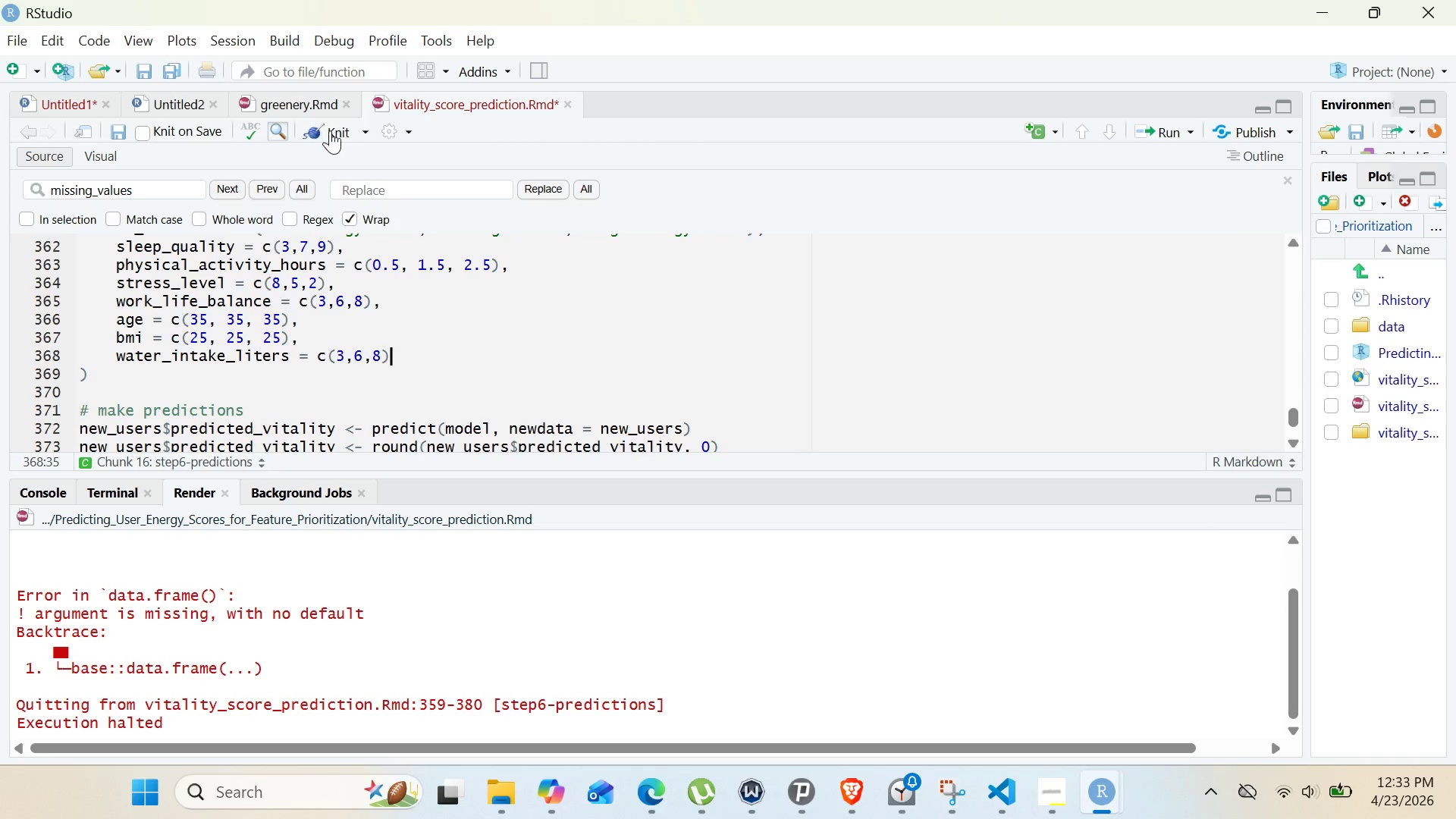 
left_click([331, 132])
 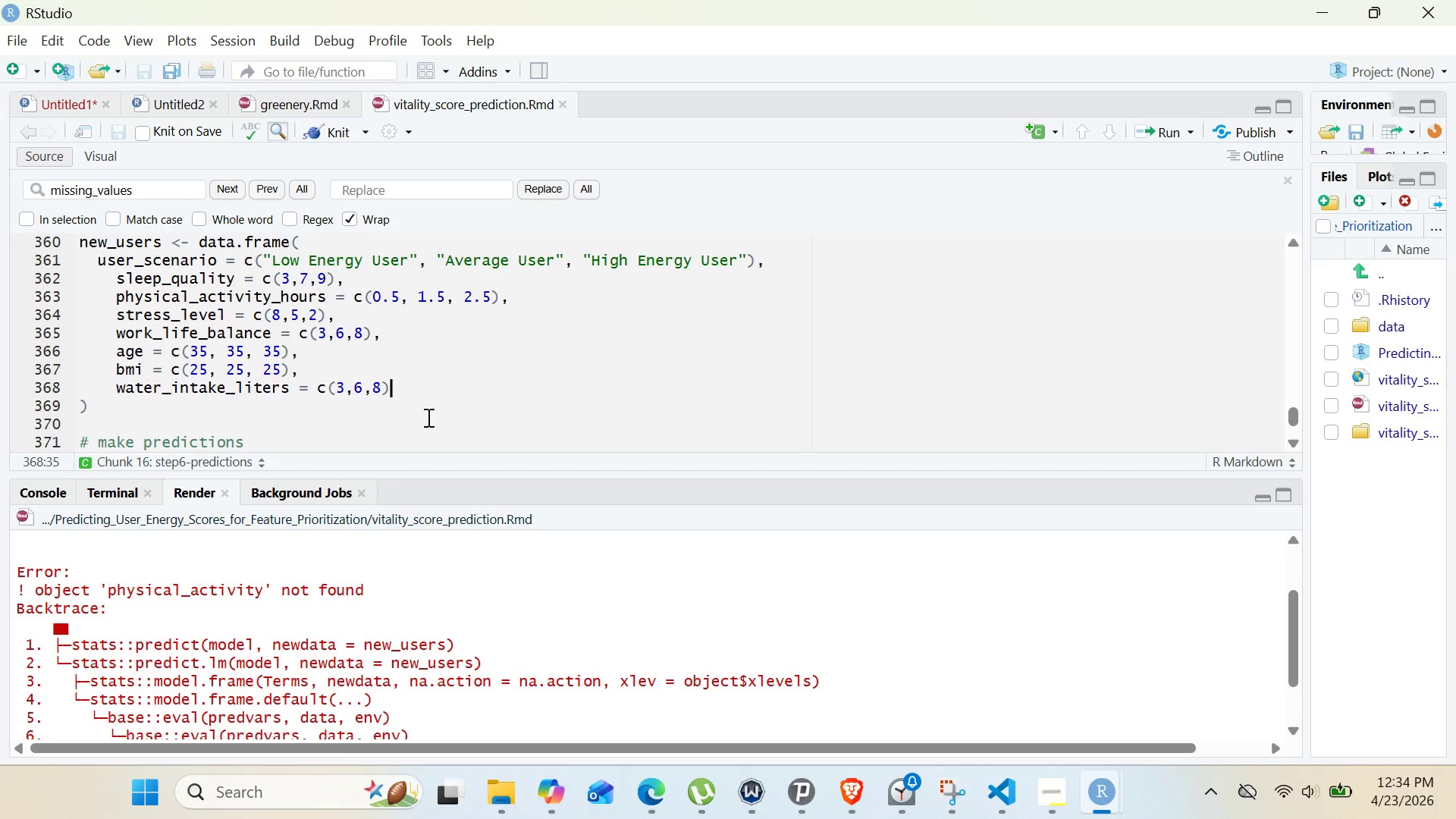 
wait(60.51)
 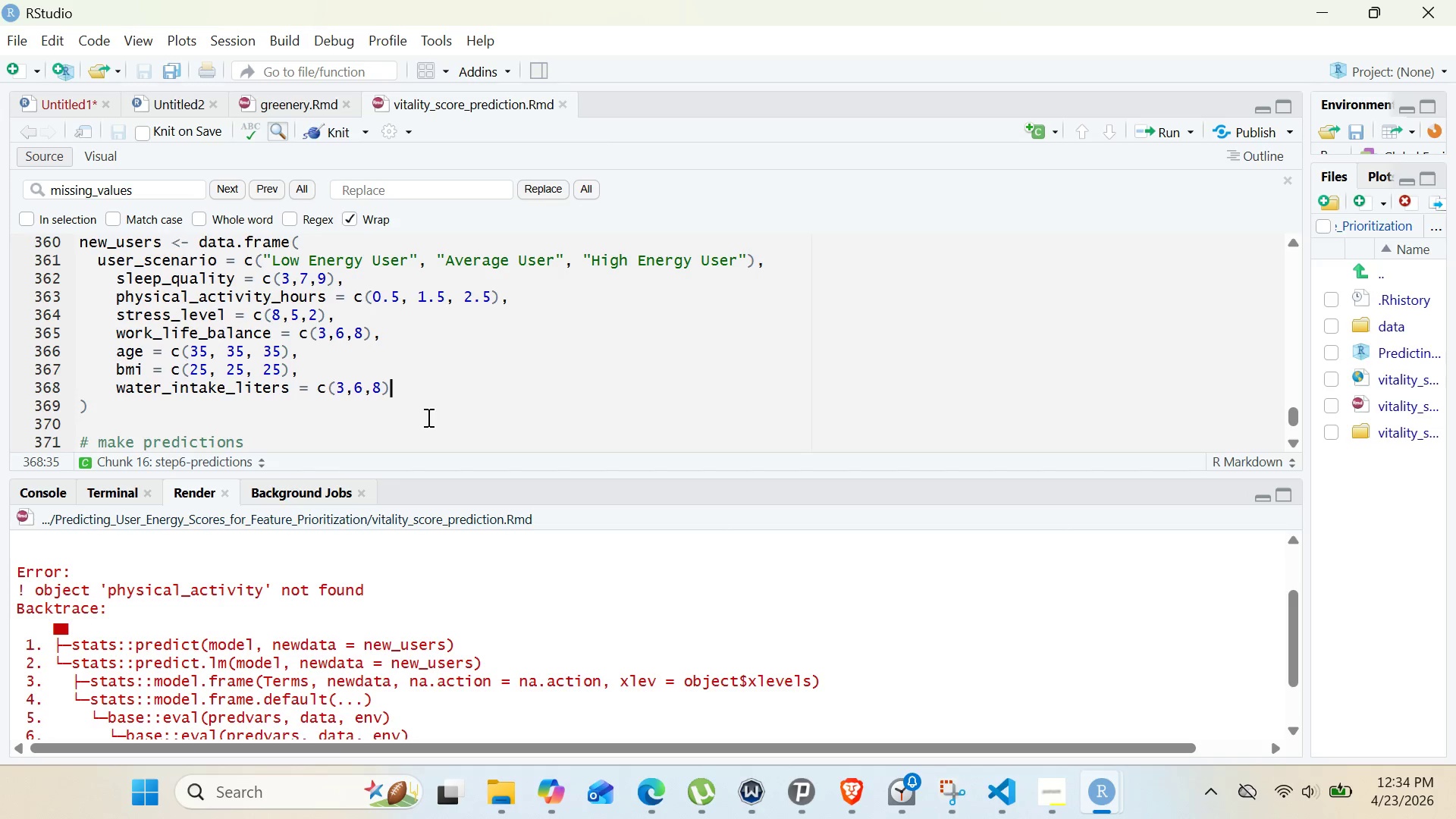 
left_click([112, 341])
 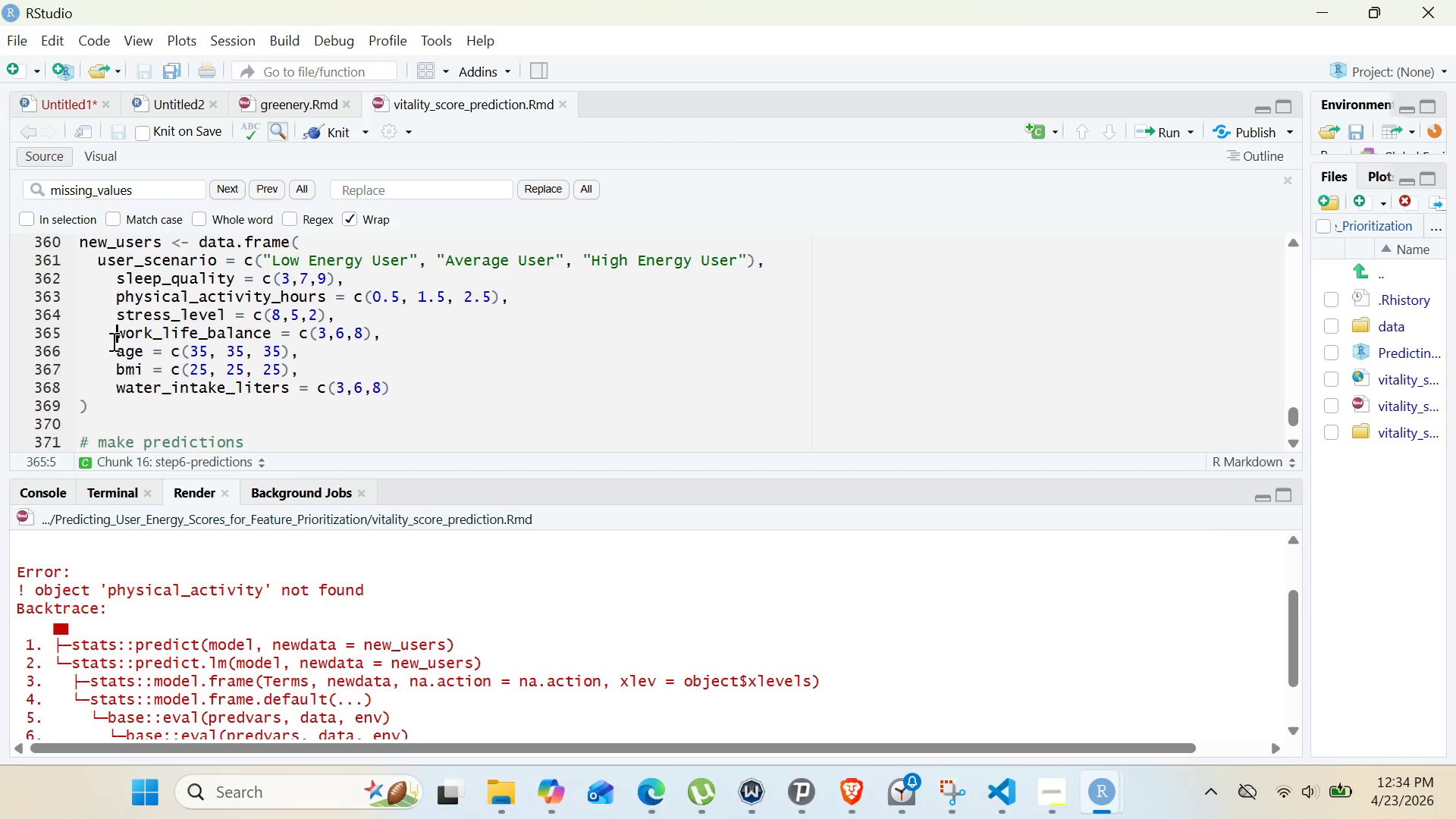 
key(Shift+ShiftLeft)
 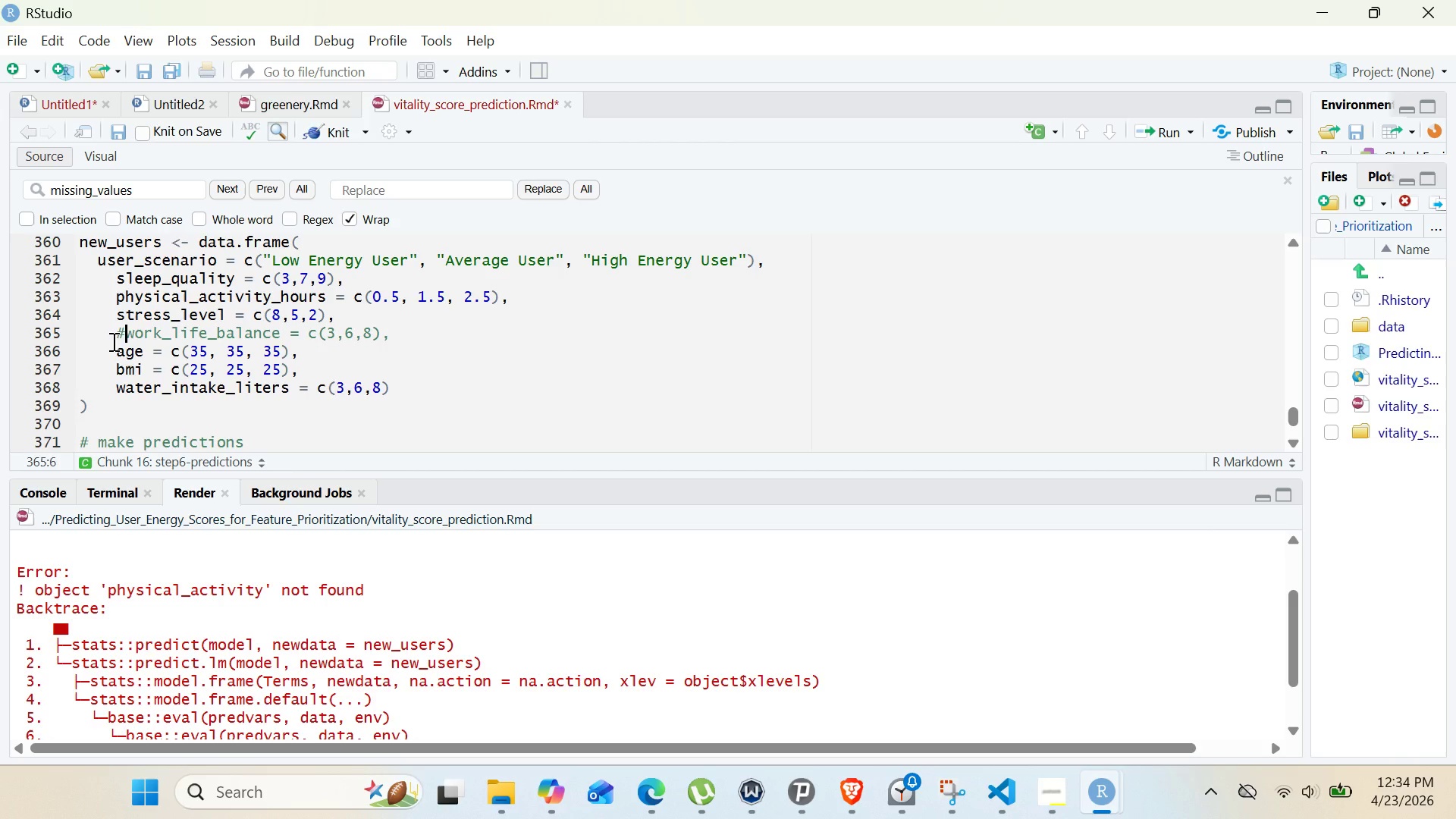 
key(Shift+3)
 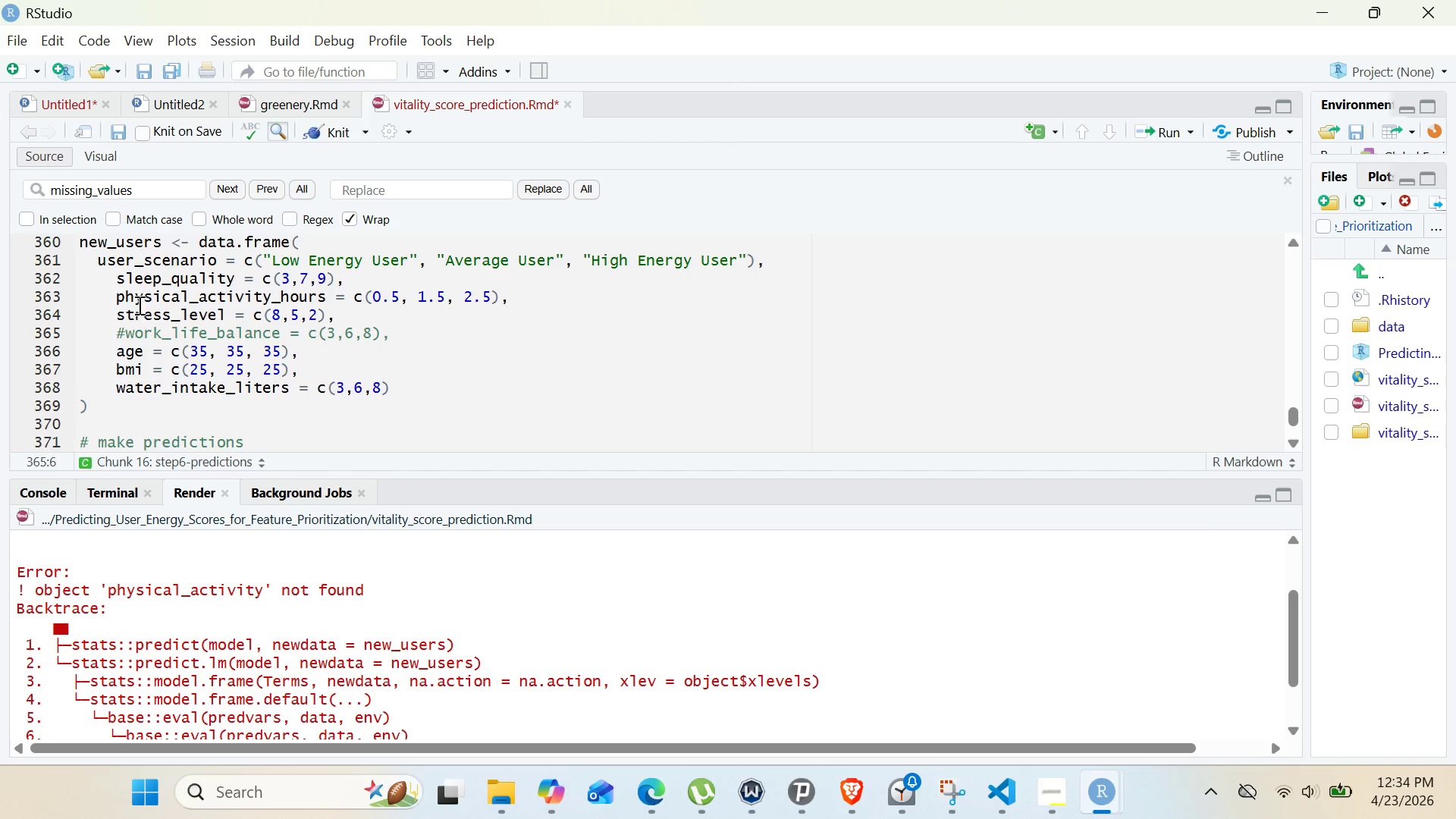 
left_click([142, 299])
 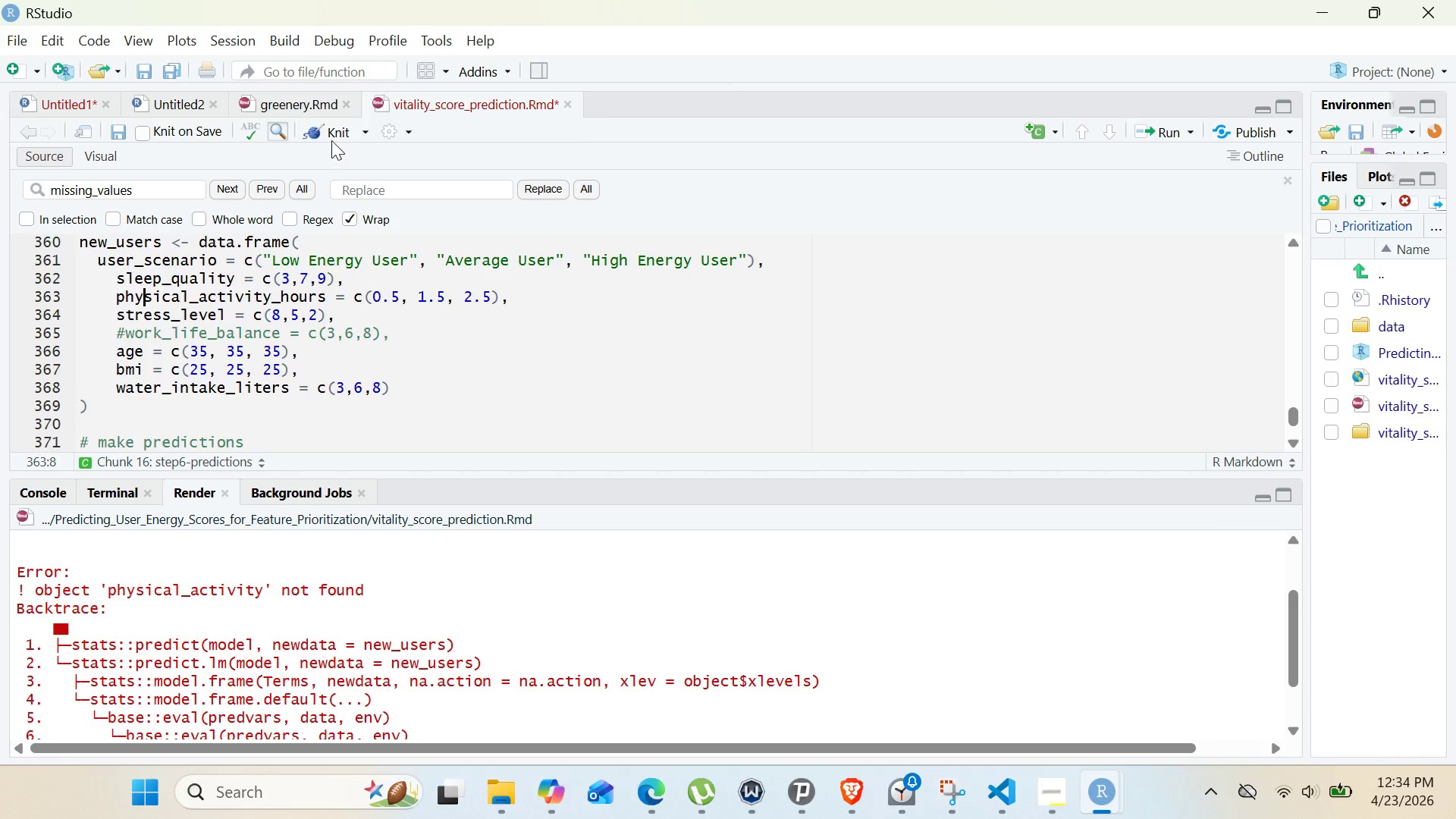 
left_click([334, 139])
 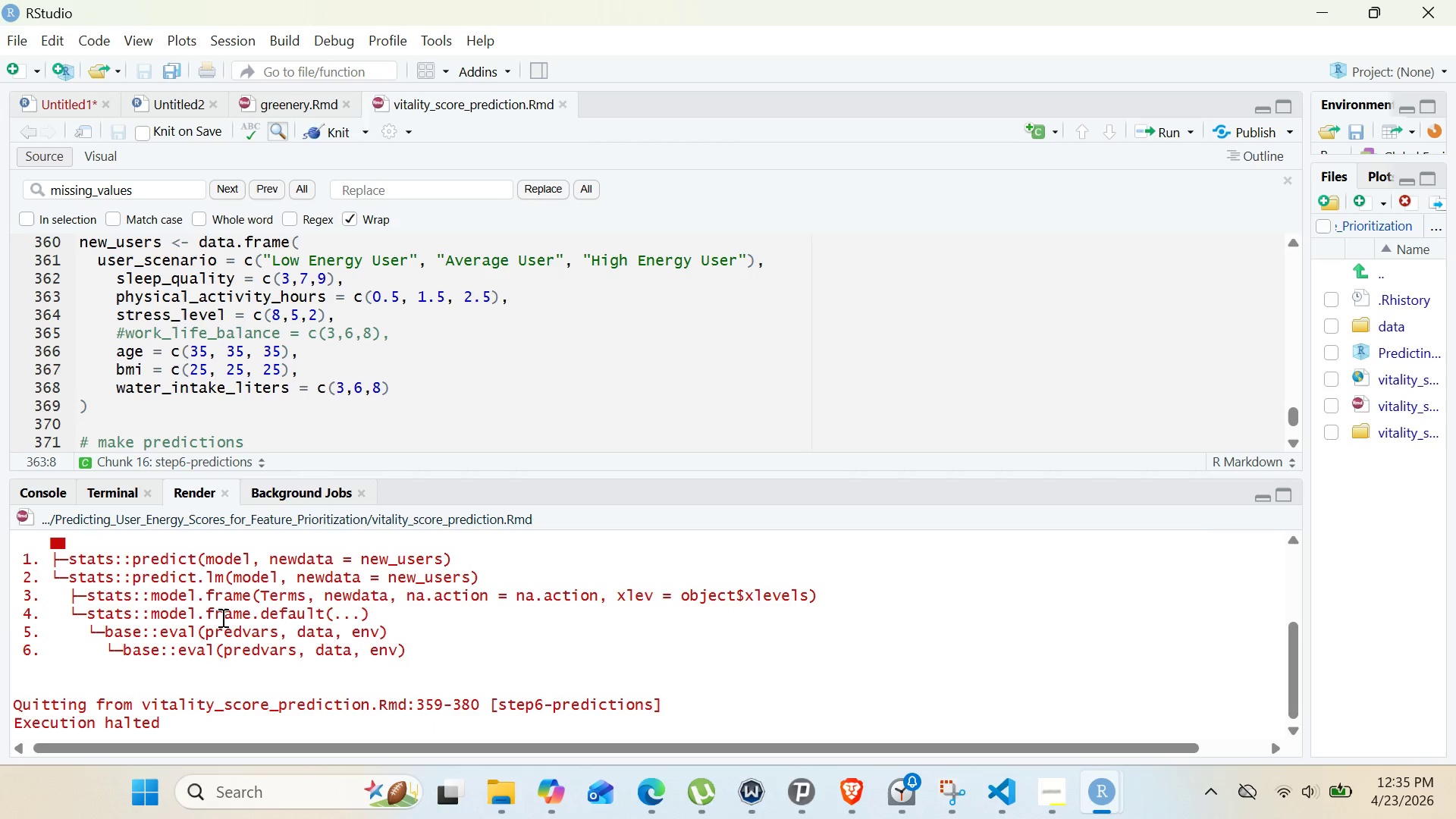 
wait(25.06)
 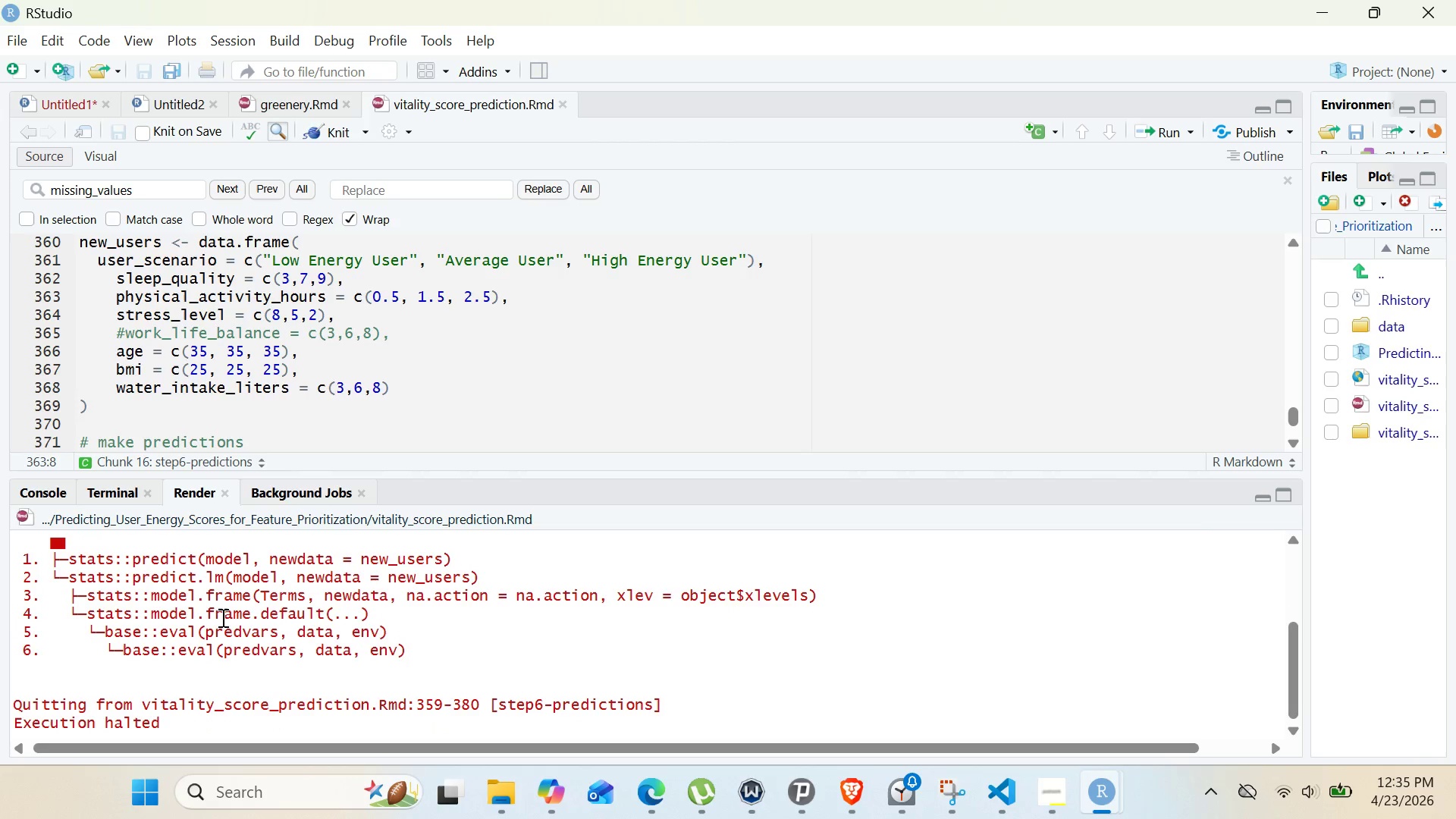 
left_click([1048, 793])